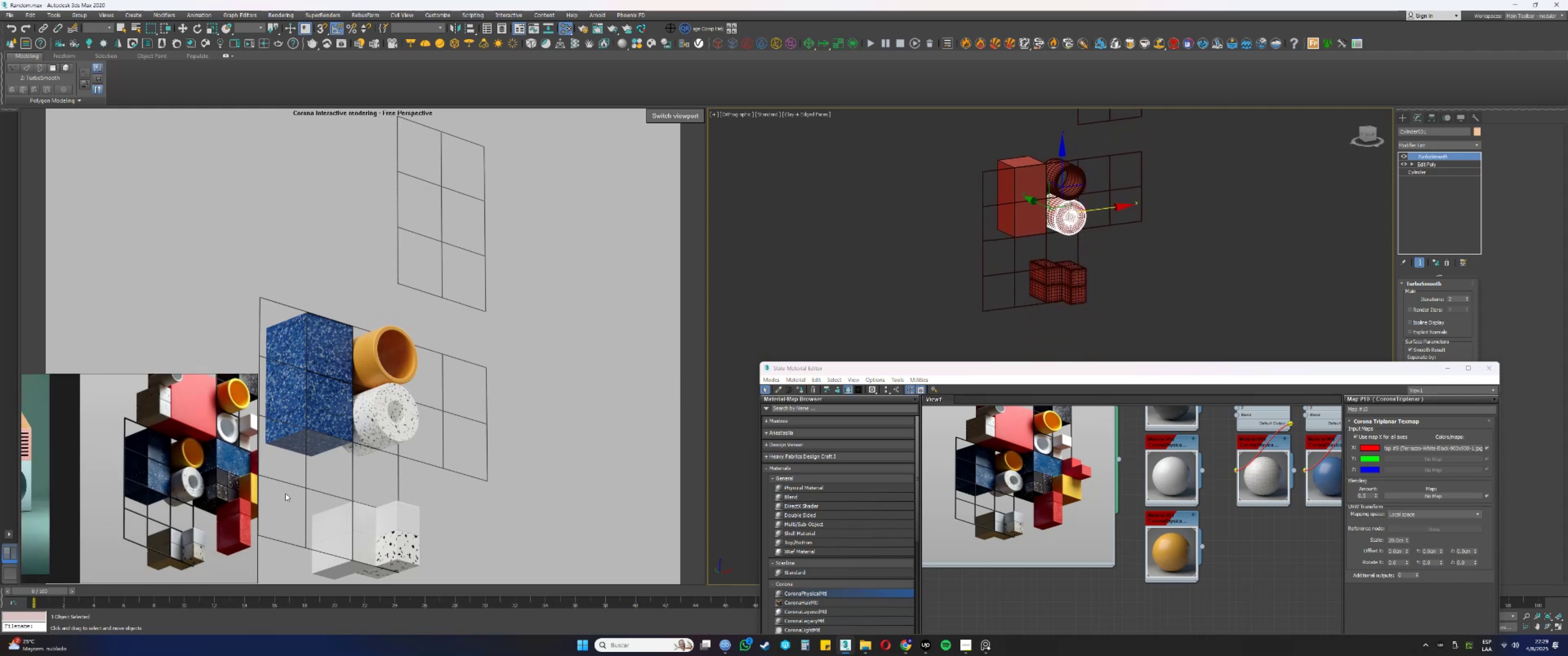 
scroll: coordinate [177, 512], scroll_direction: up, amount: 2.0
 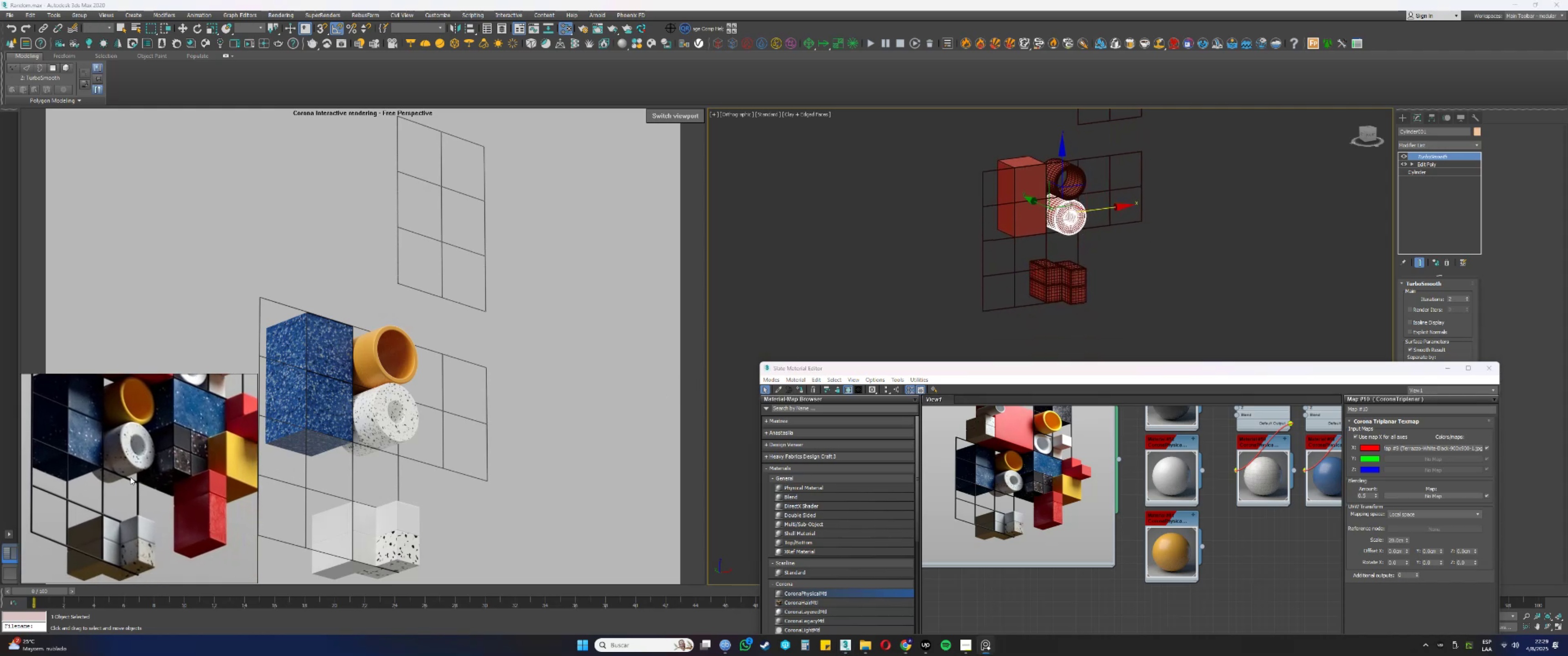 
scroll: coordinate [135, 474], scroll_direction: down, amount: 1.0
 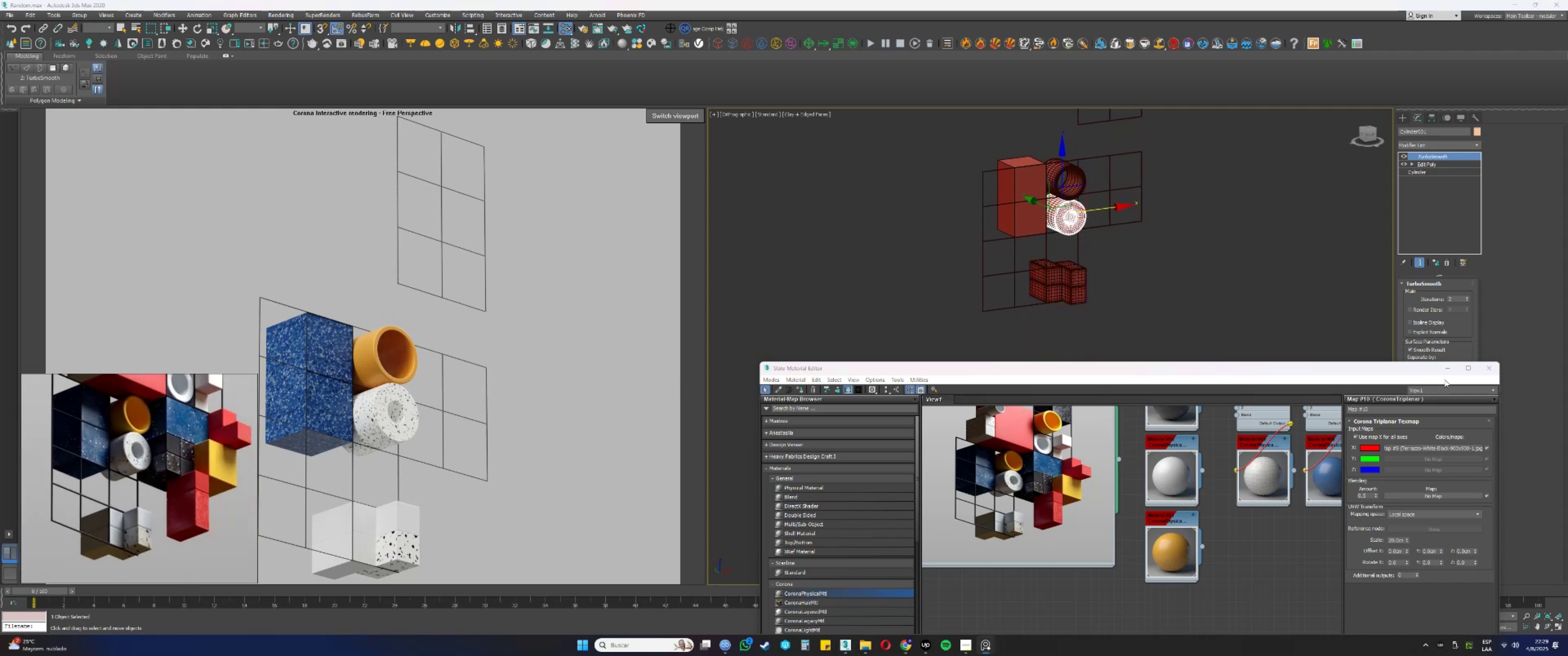 
left_click([1452, 372])
 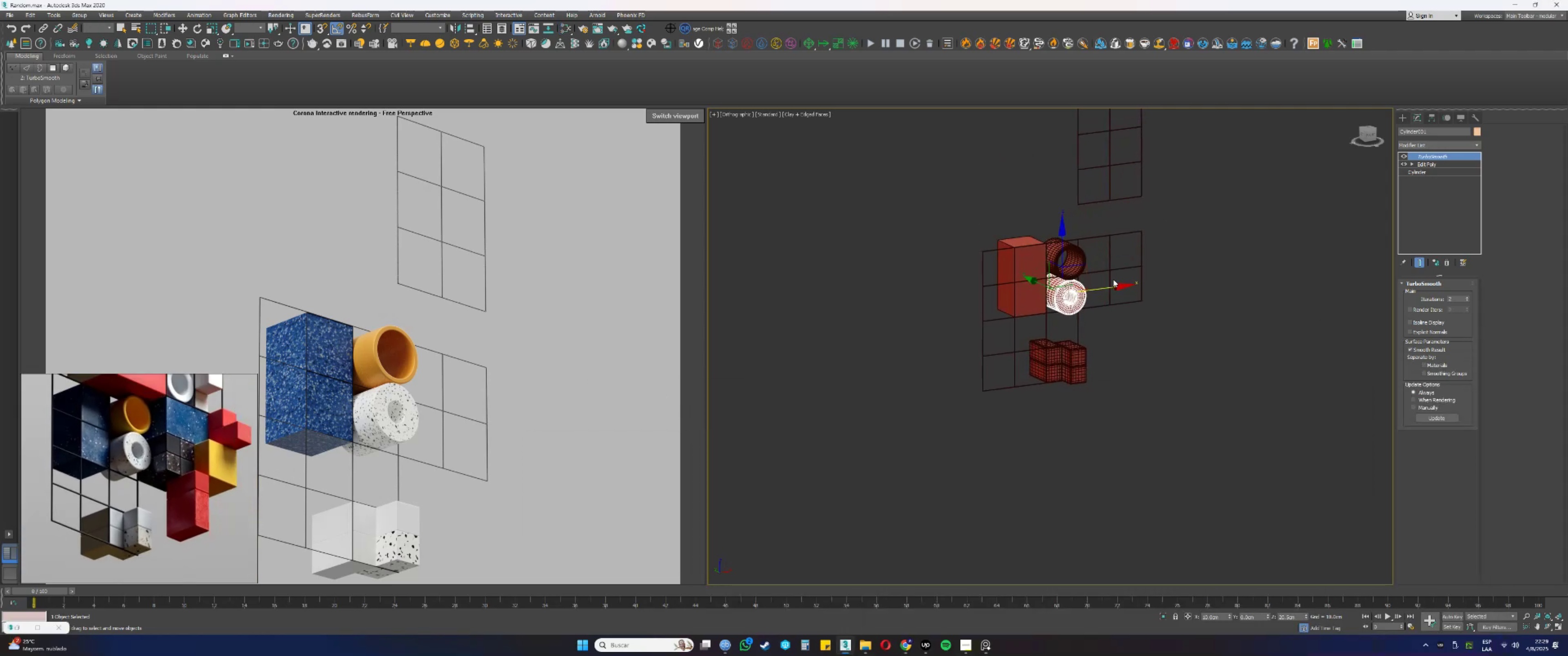 
scroll: coordinate [1104, 346], scroll_direction: up, amount: 5.0
 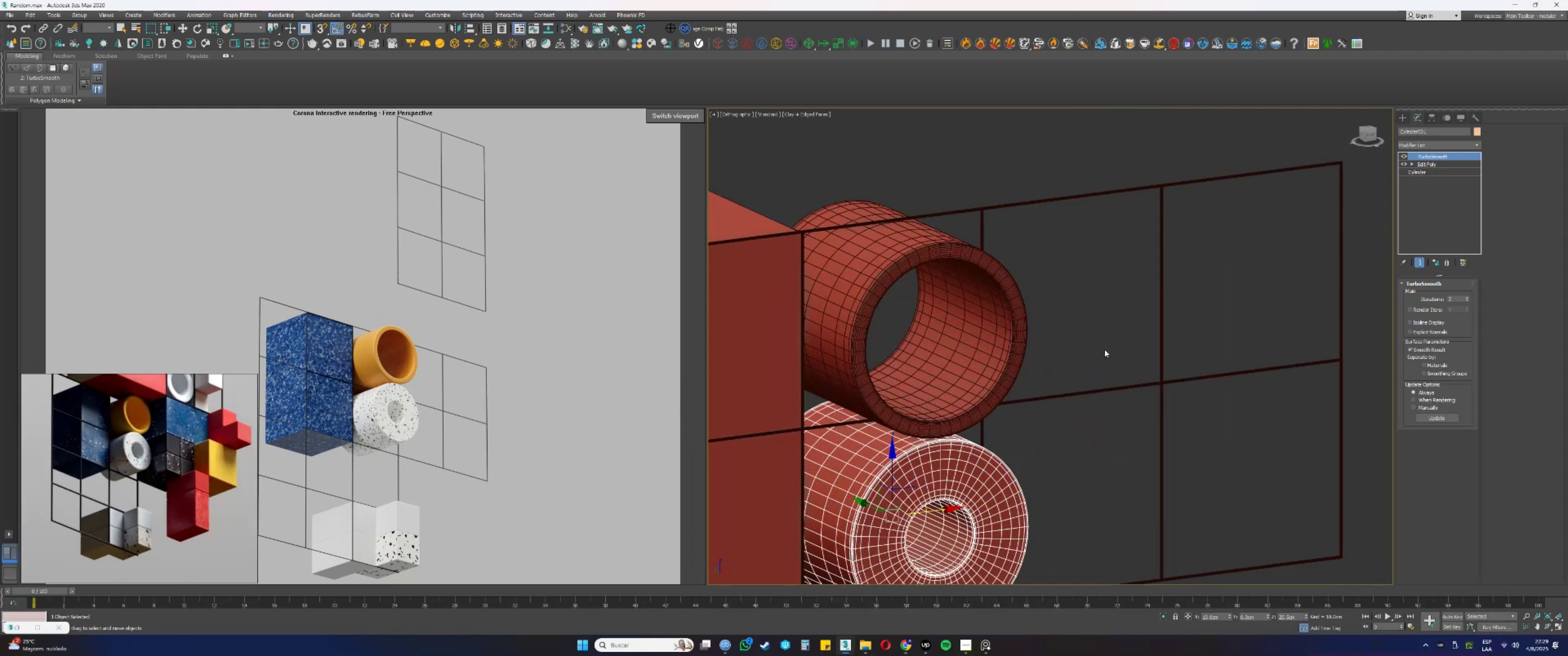 
key(Alt+AltLeft)
 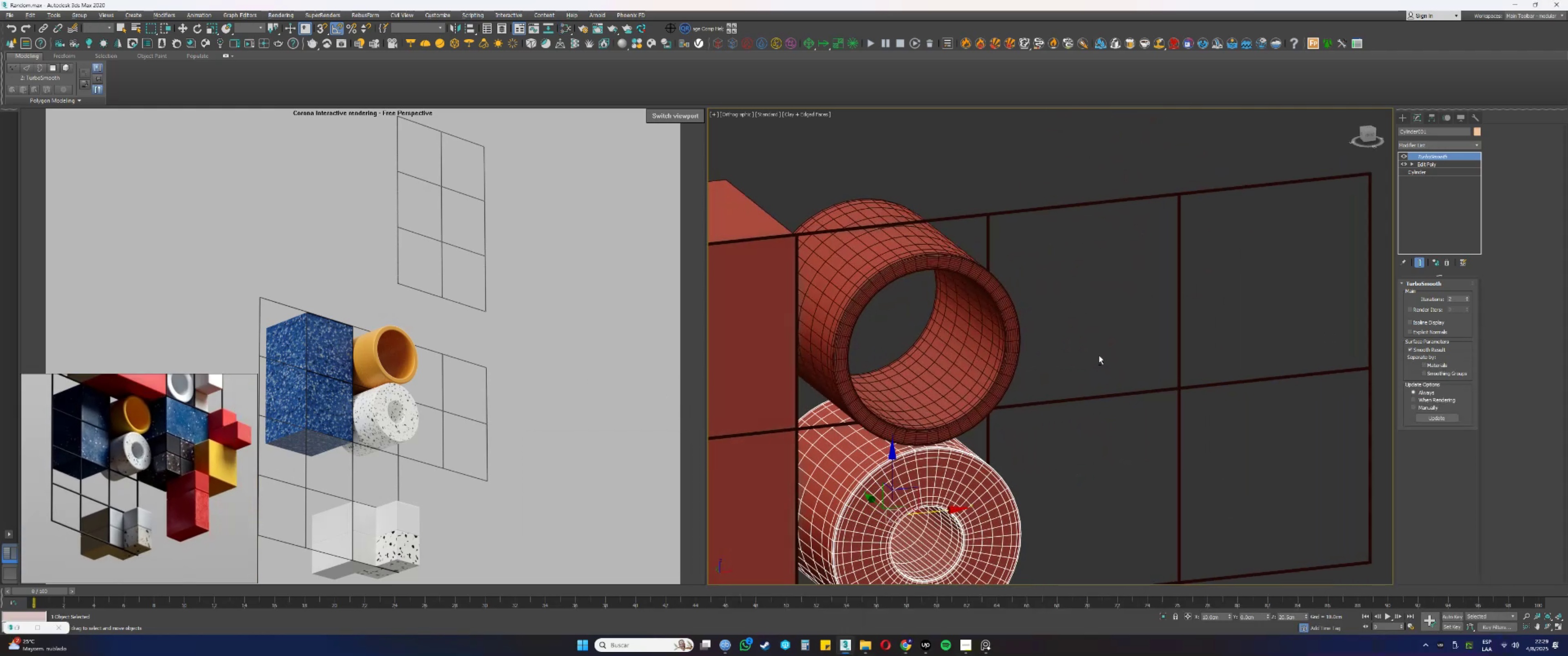 
scroll: coordinate [1099, 355], scroll_direction: down, amount: 2.0
 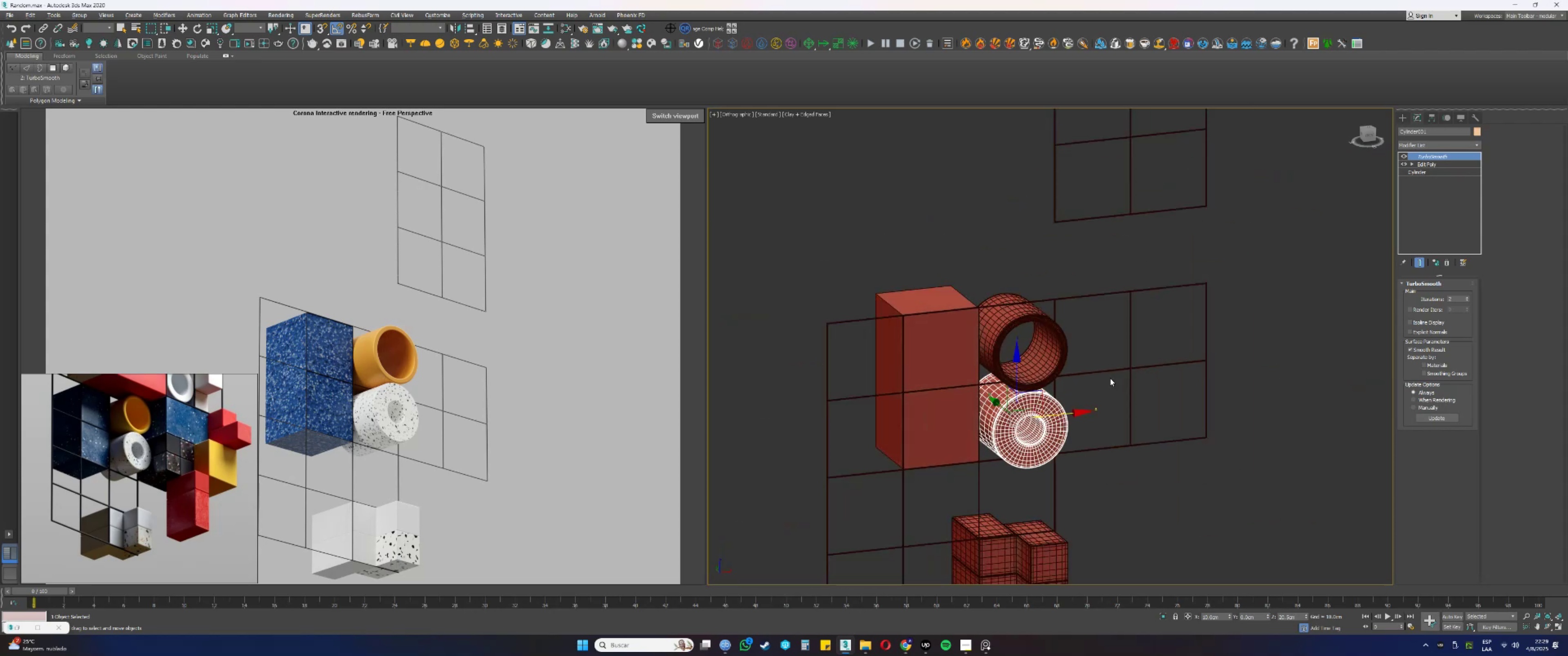 
hold_key(key=AltLeft, duration=0.32)
 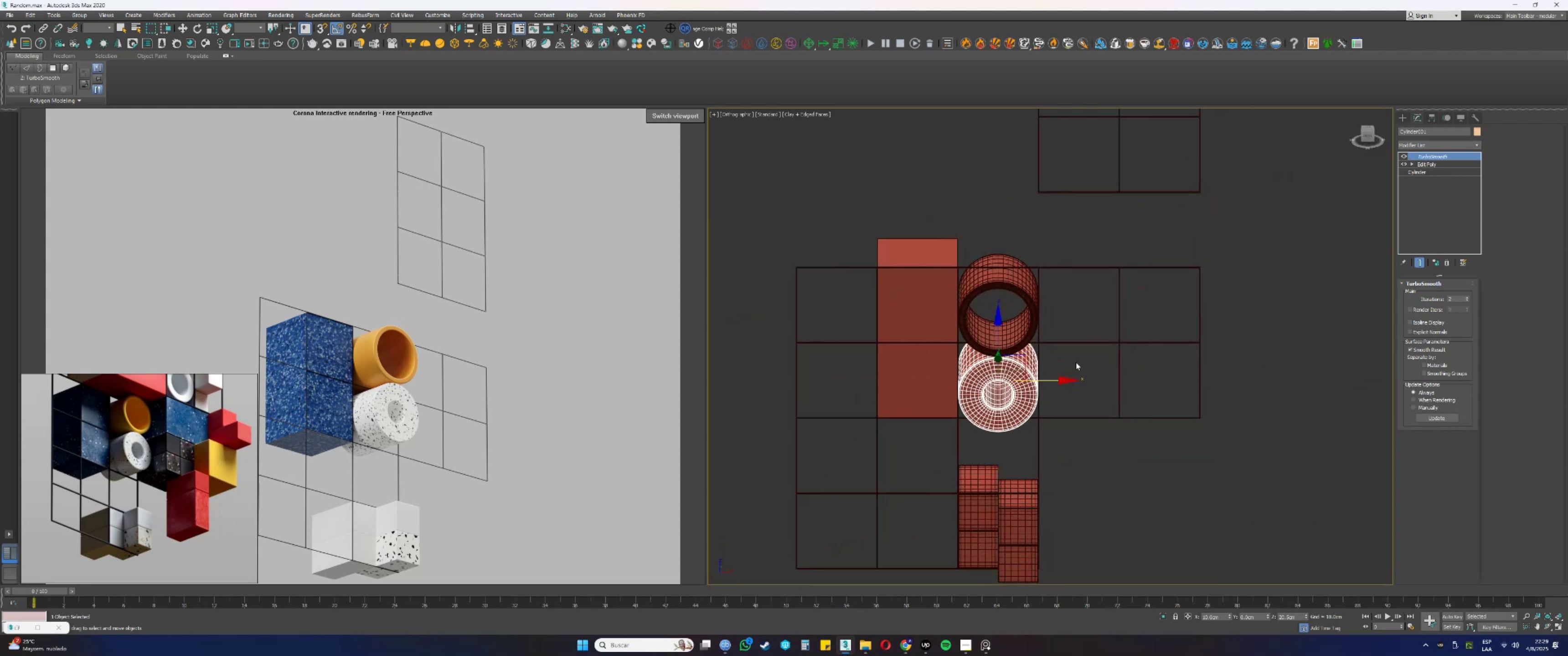 
hold_key(key=AltLeft, duration=0.41)
 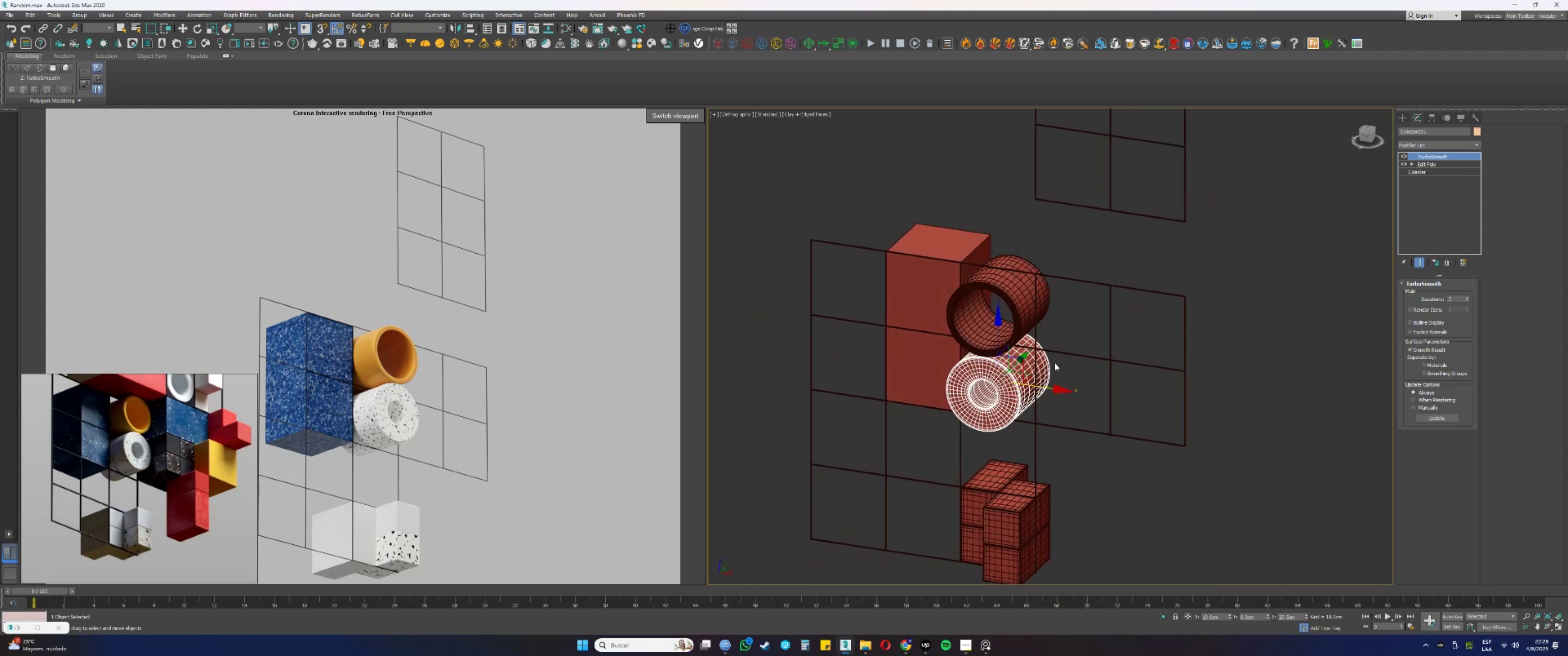 
hold_key(key=AltLeft, duration=0.4)
 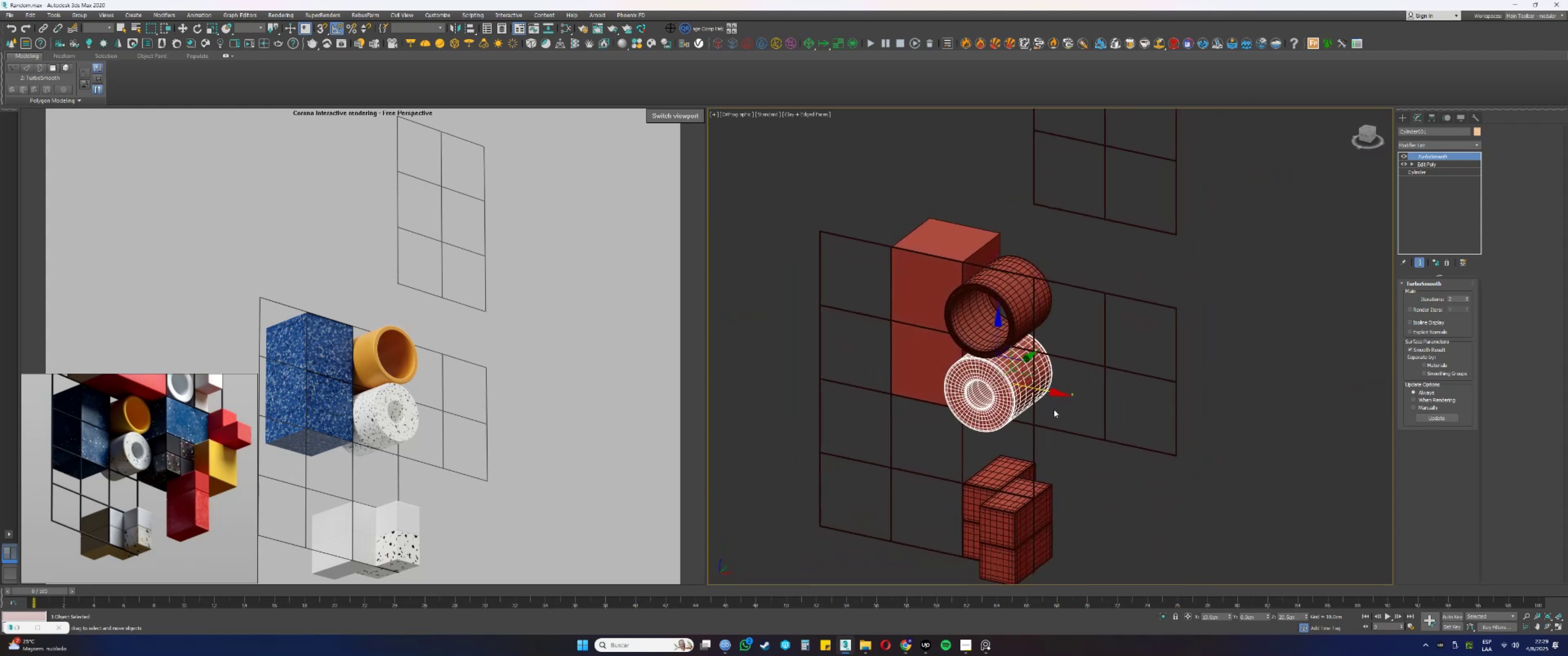 
scroll: coordinate [1183, 310], scroll_direction: up, amount: 5.0
 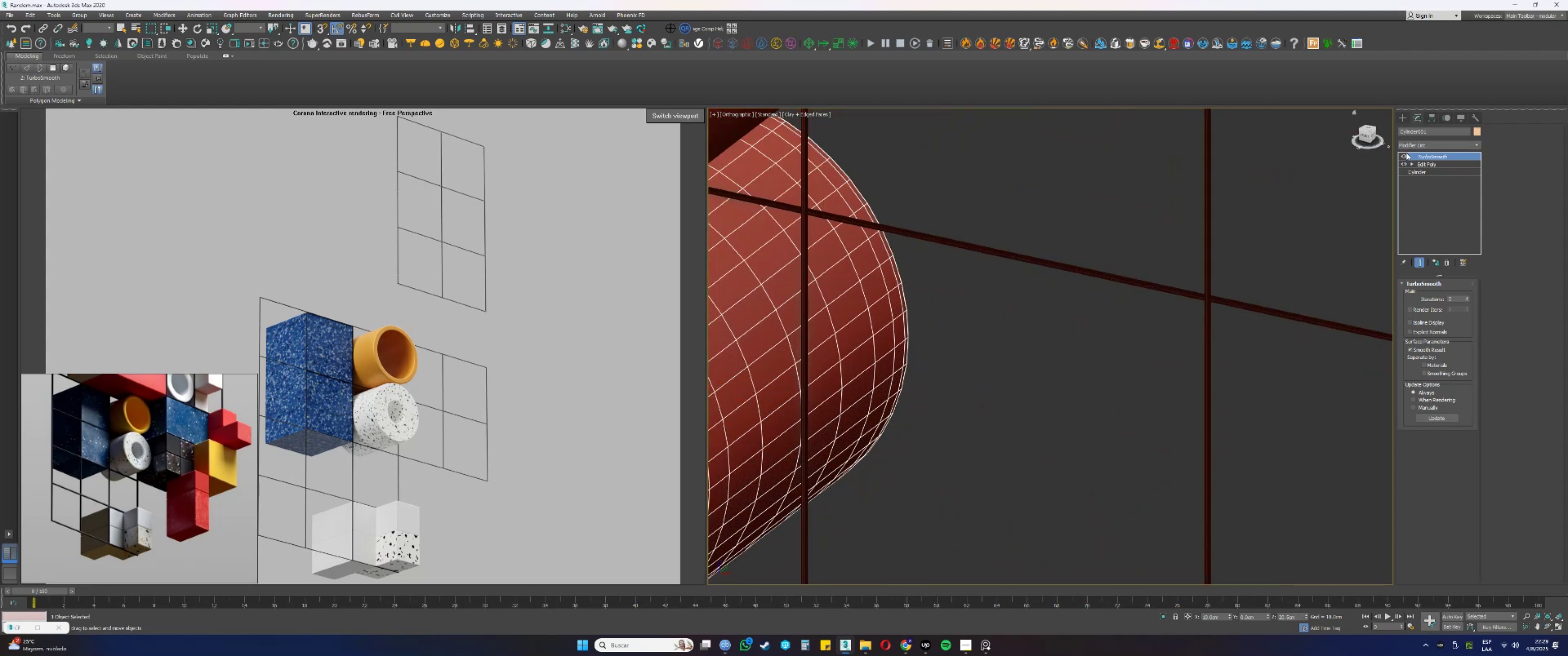 
double_click([1407, 153])
 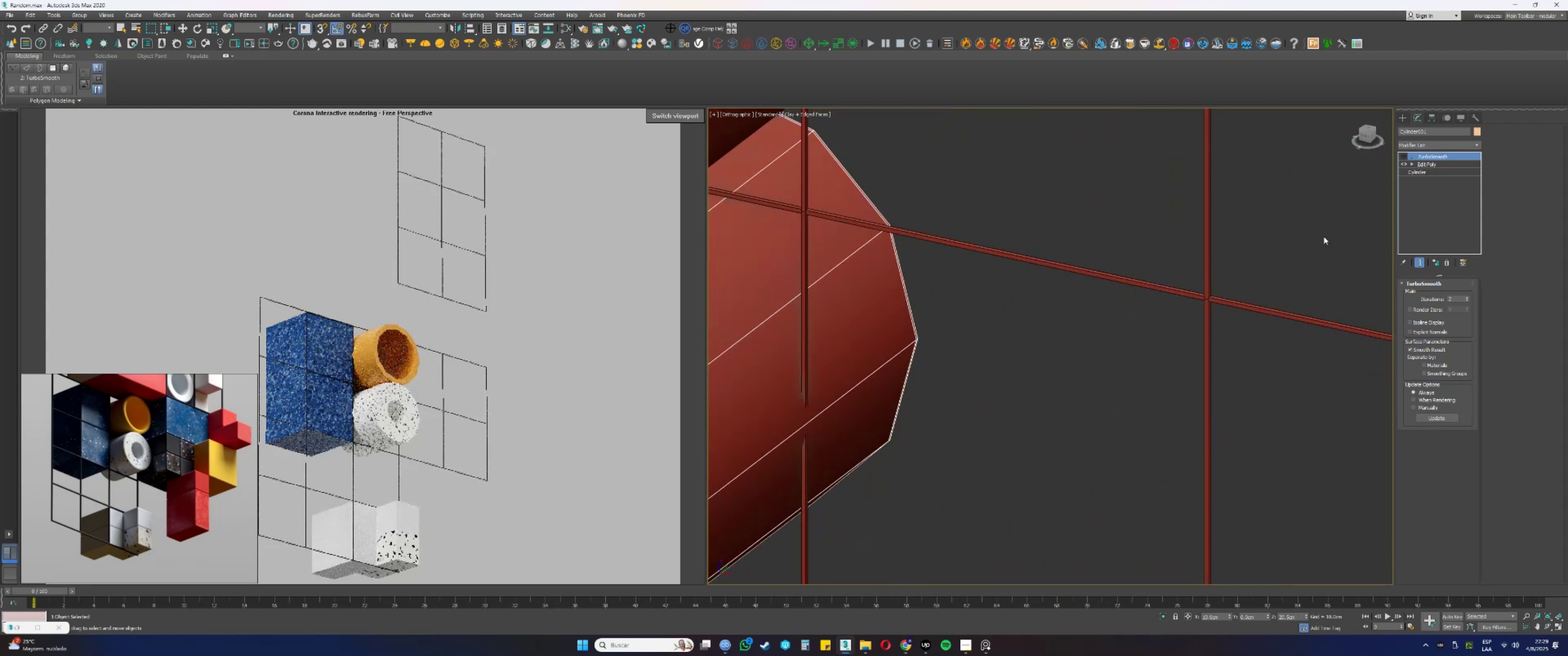 
type(fz)
 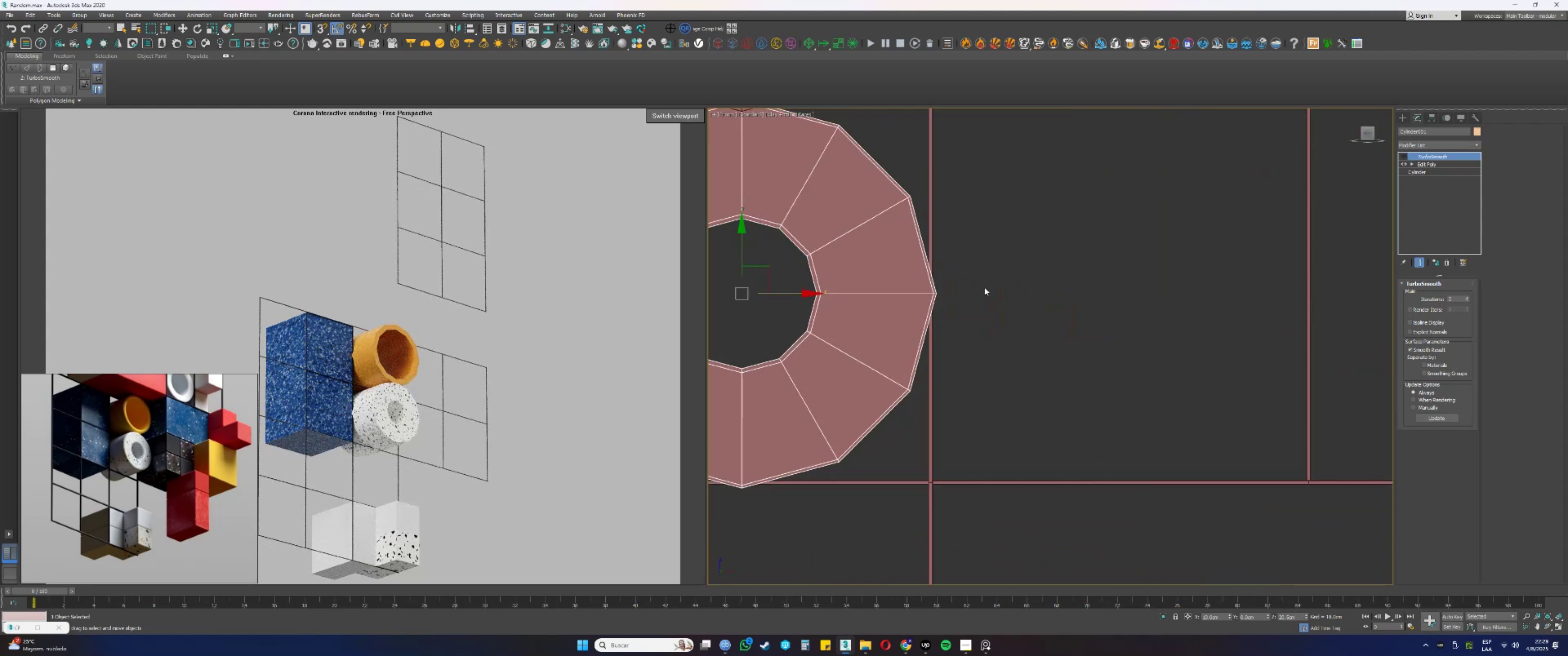 
scroll: coordinate [1143, 333], scroll_direction: down, amount: 2.0
 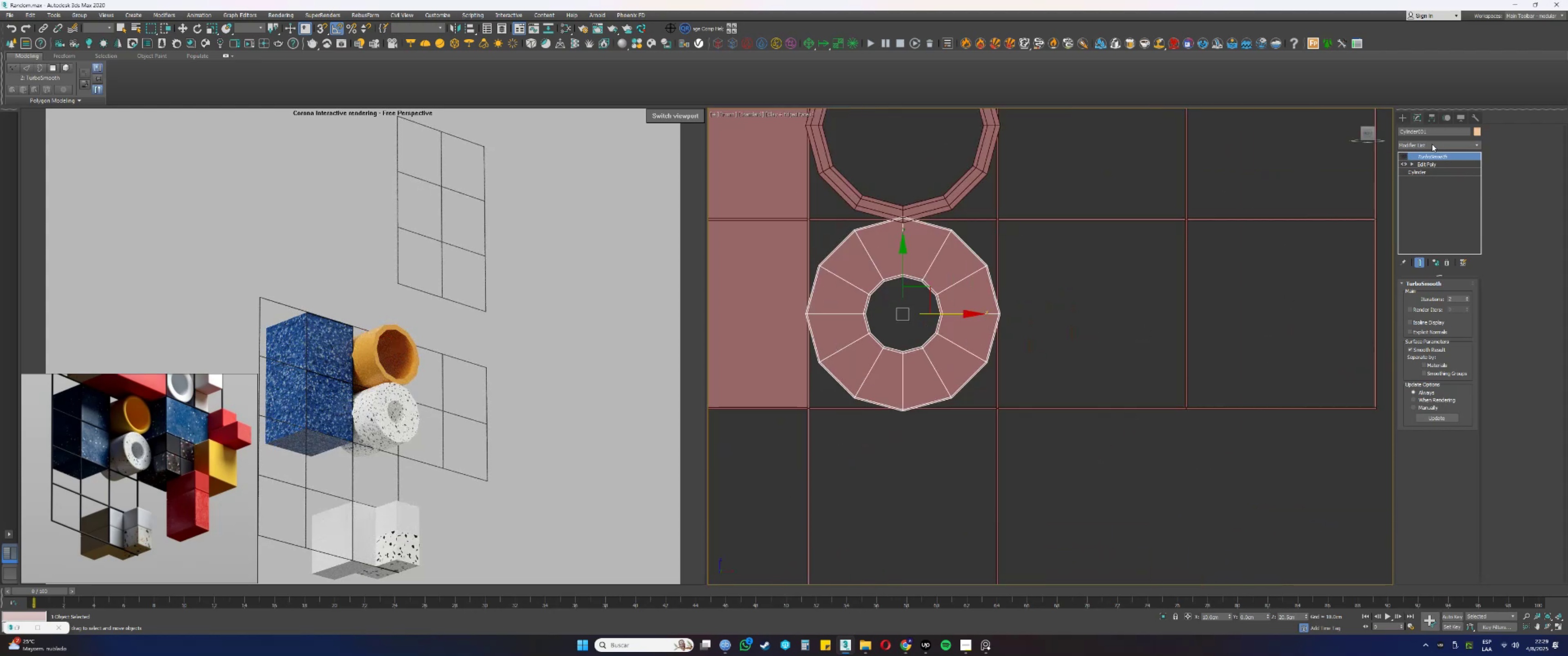 
left_click([1426, 144])
 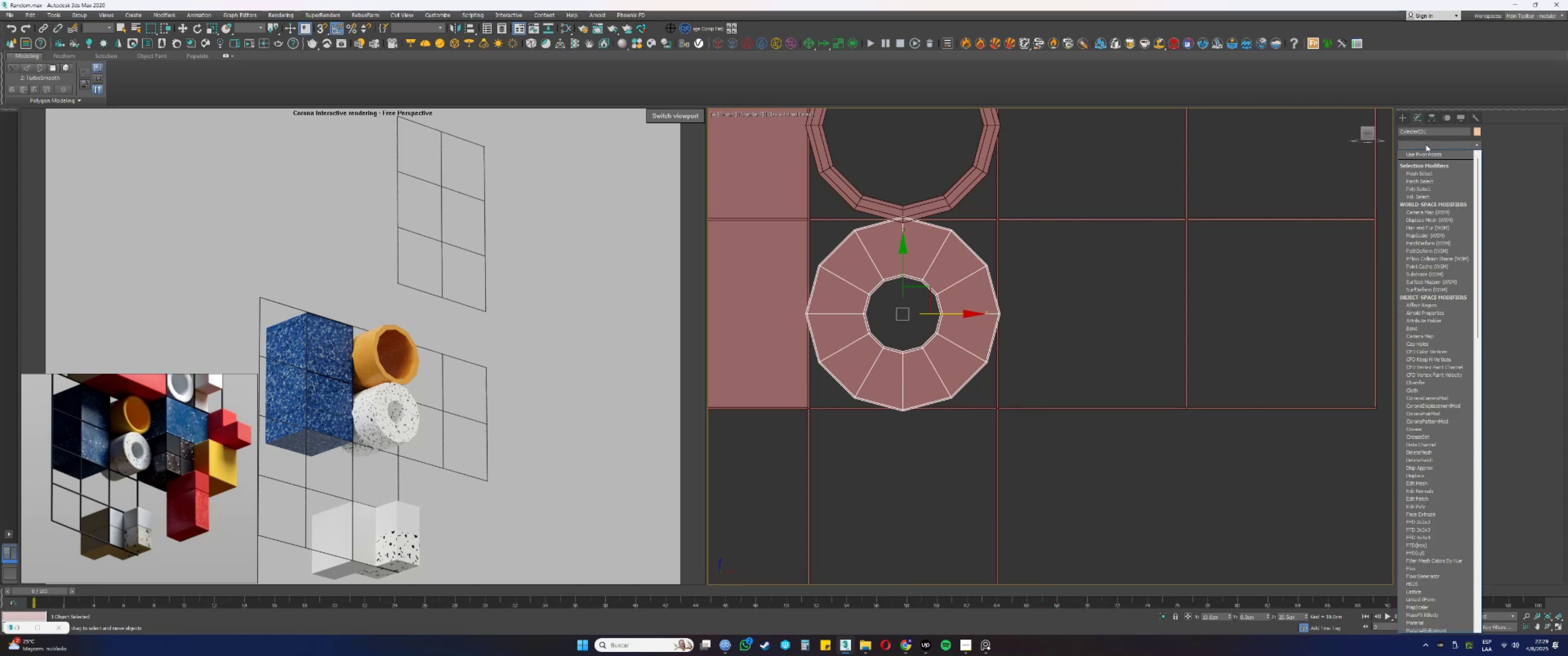 
key(E)
 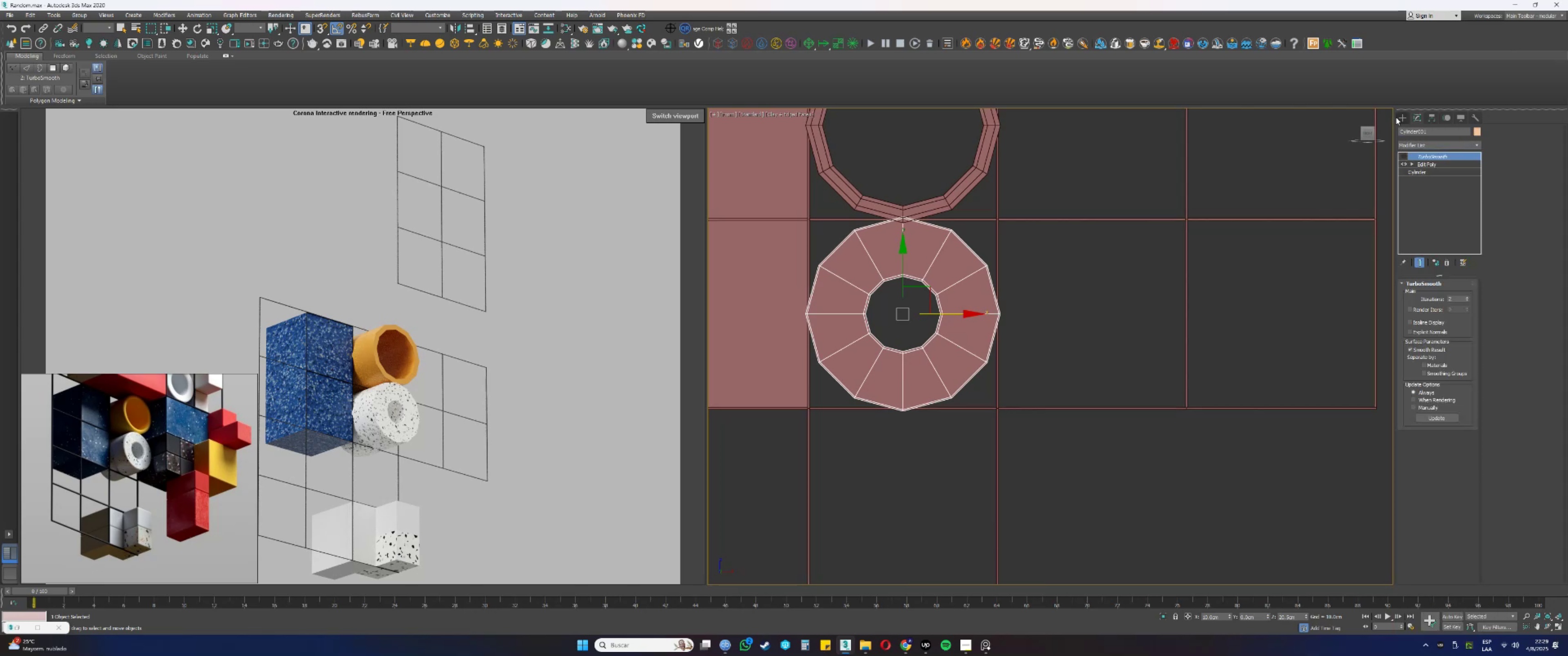 
double_click([1396, 118])
 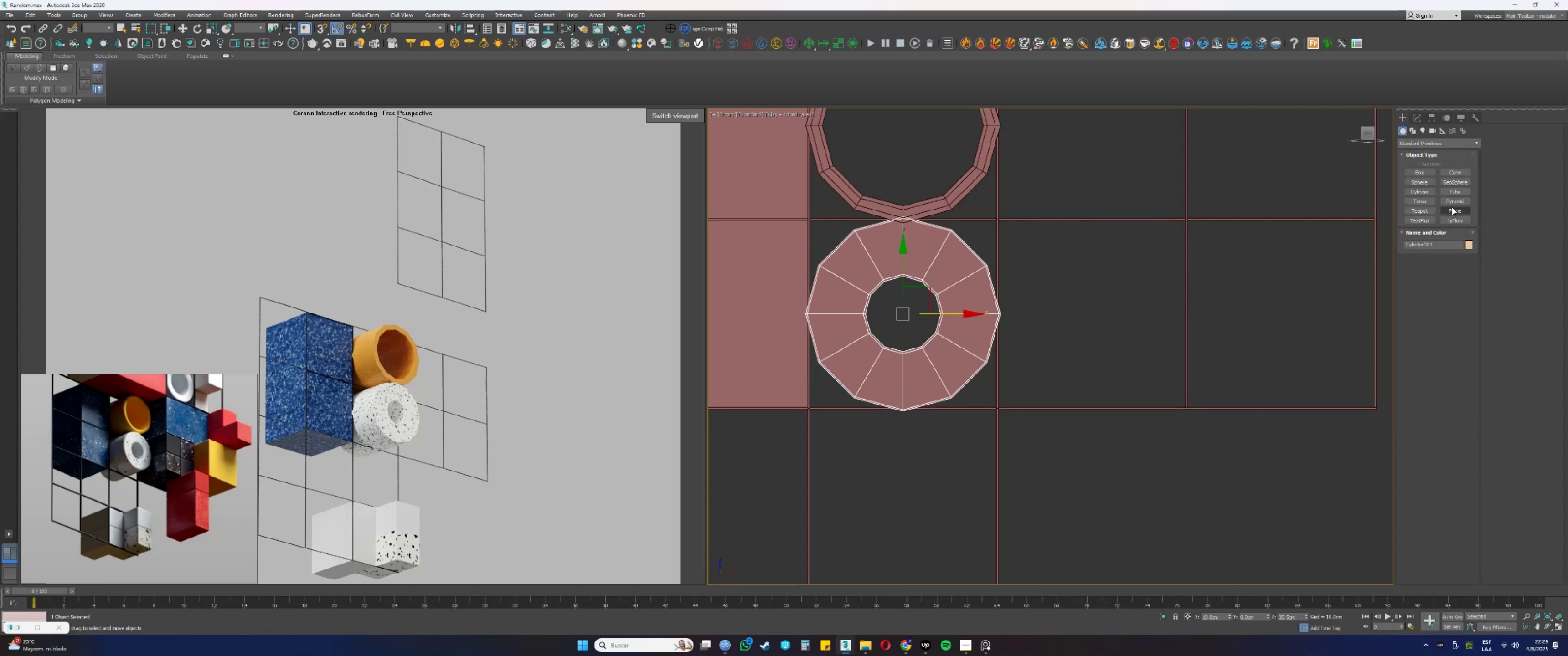 
left_click([1452, 208])
 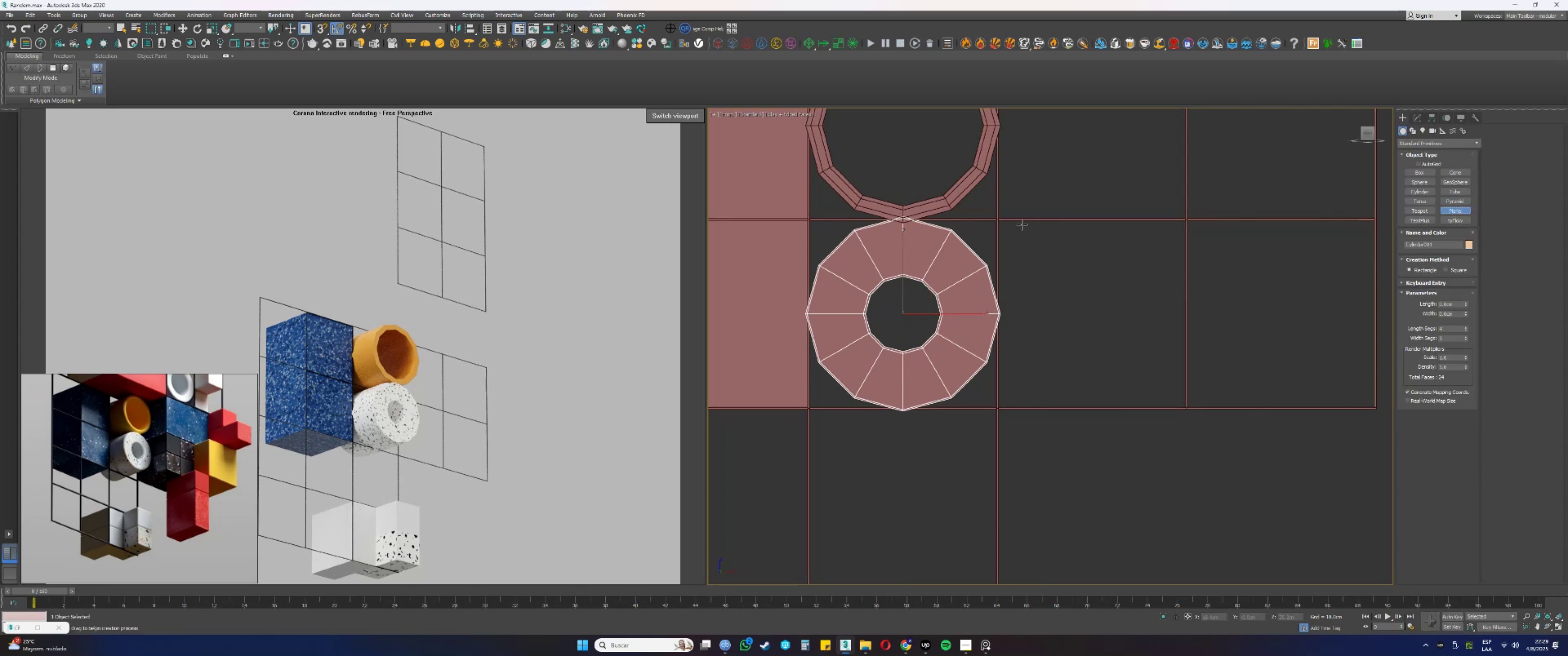 
scroll: coordinate [1030, 220], scroll_direction: up, amount: 11.0
 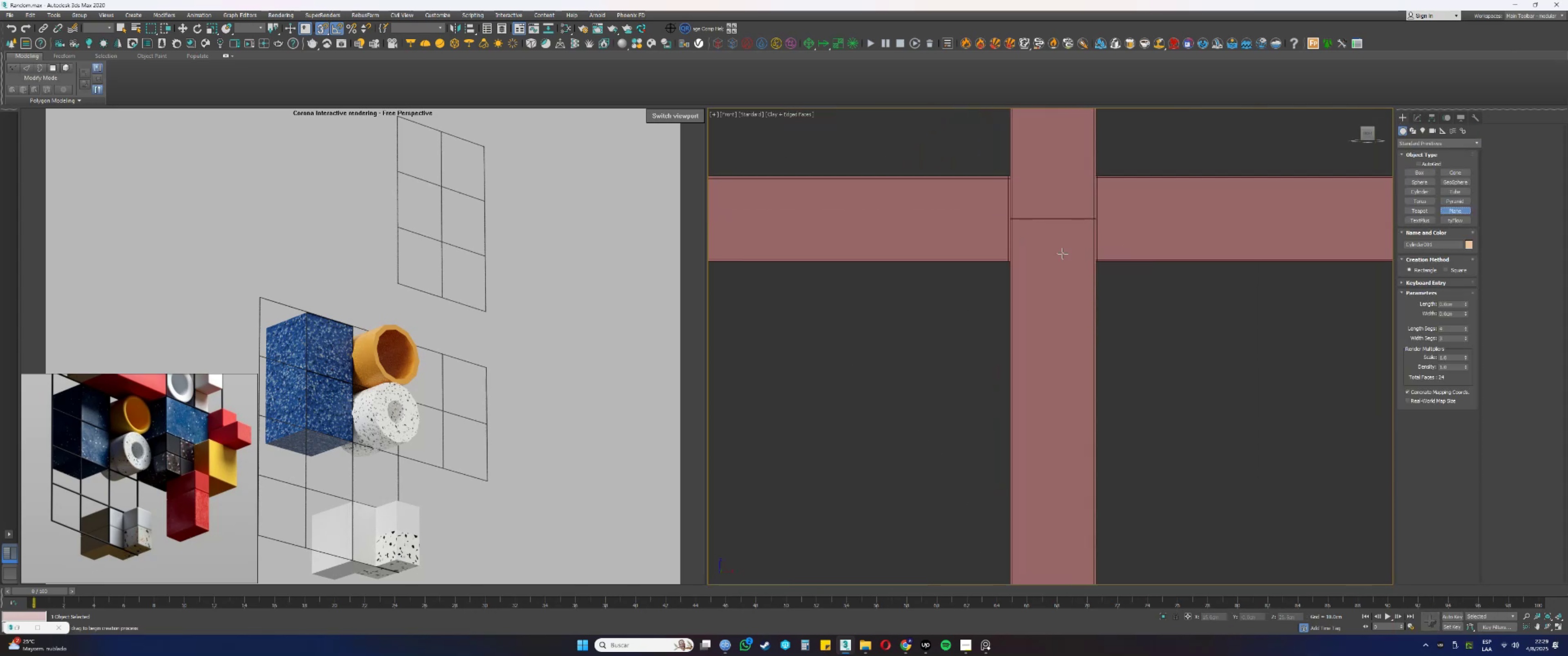 
key(S)
 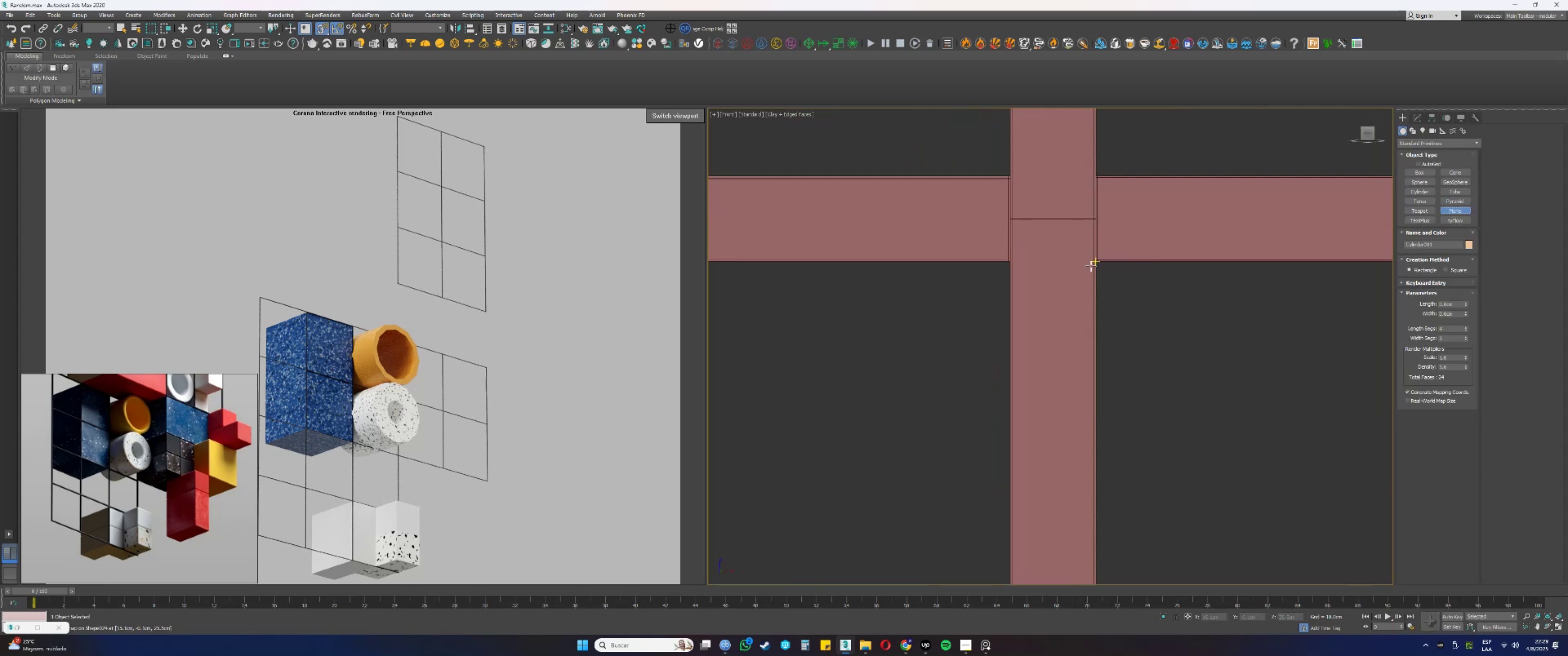 
scroll: coordinate [1101, 242], scroll_direction: up, amount: 9.0
 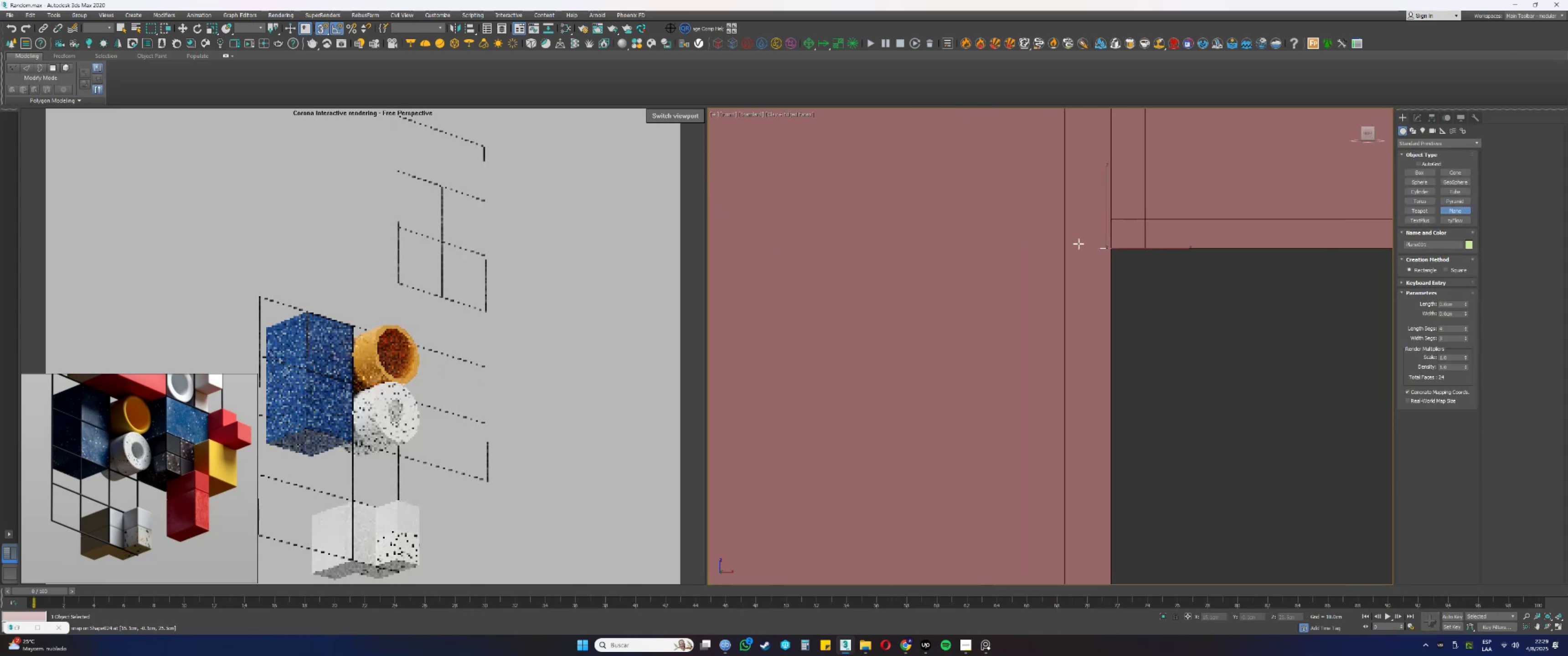 
scroll: coordinate [1073, 430], scroll_direction: down, amount: 23.0
 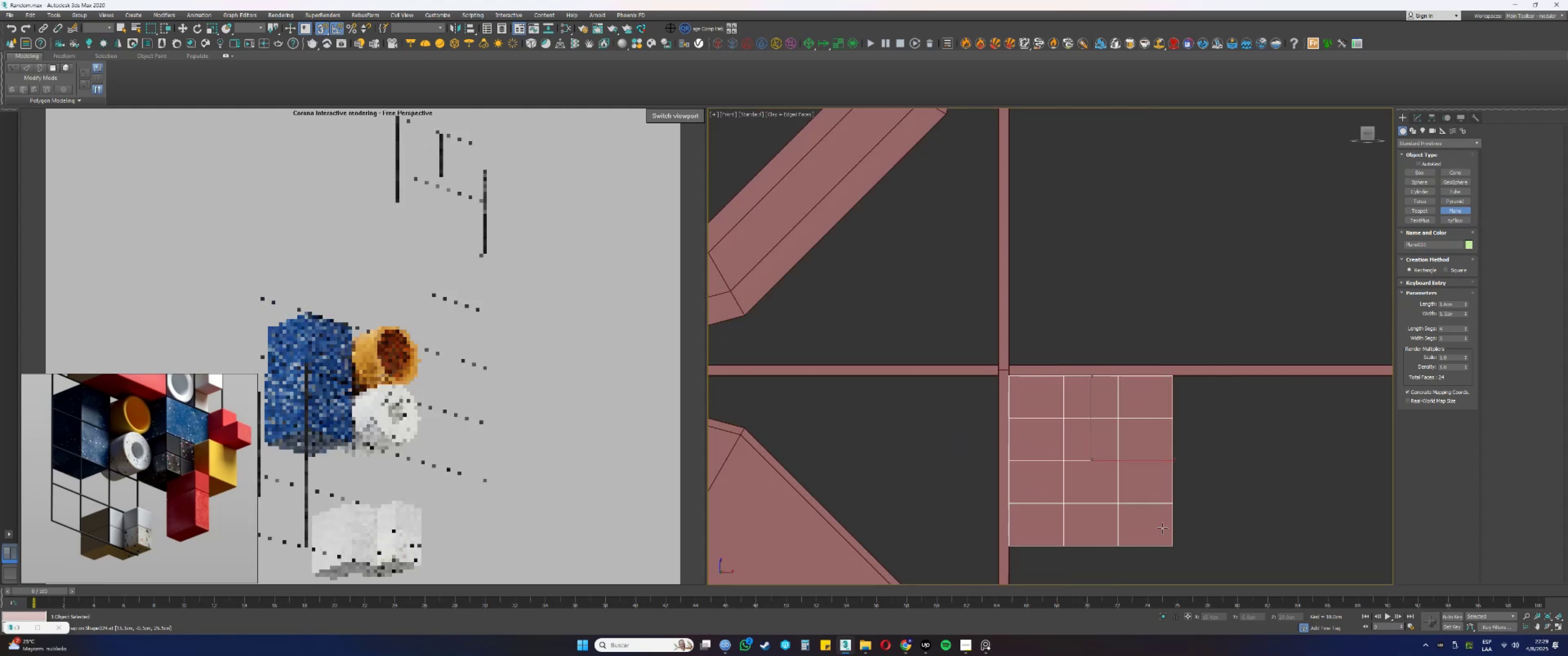 
scroll: coordinate [1011, 477], scroll_direction: up, amount: 21.0
 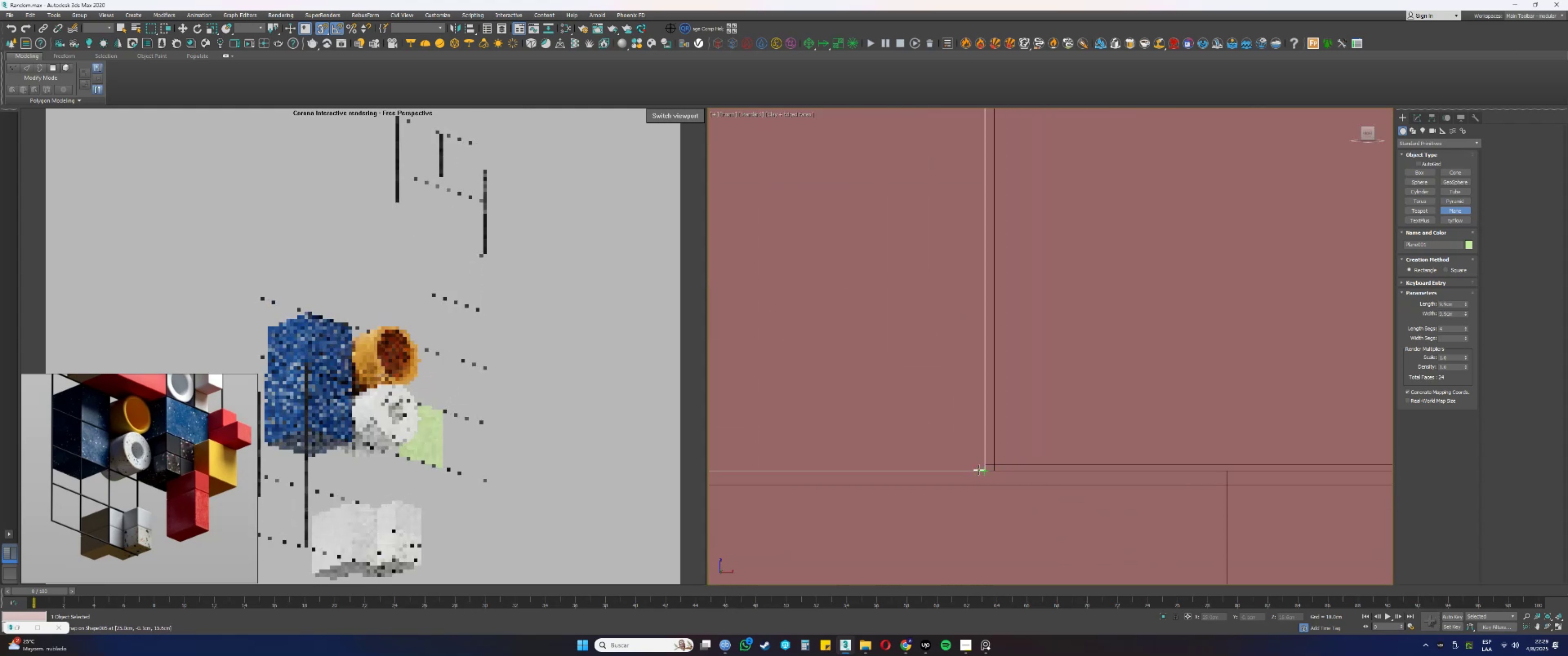 
key(S)
 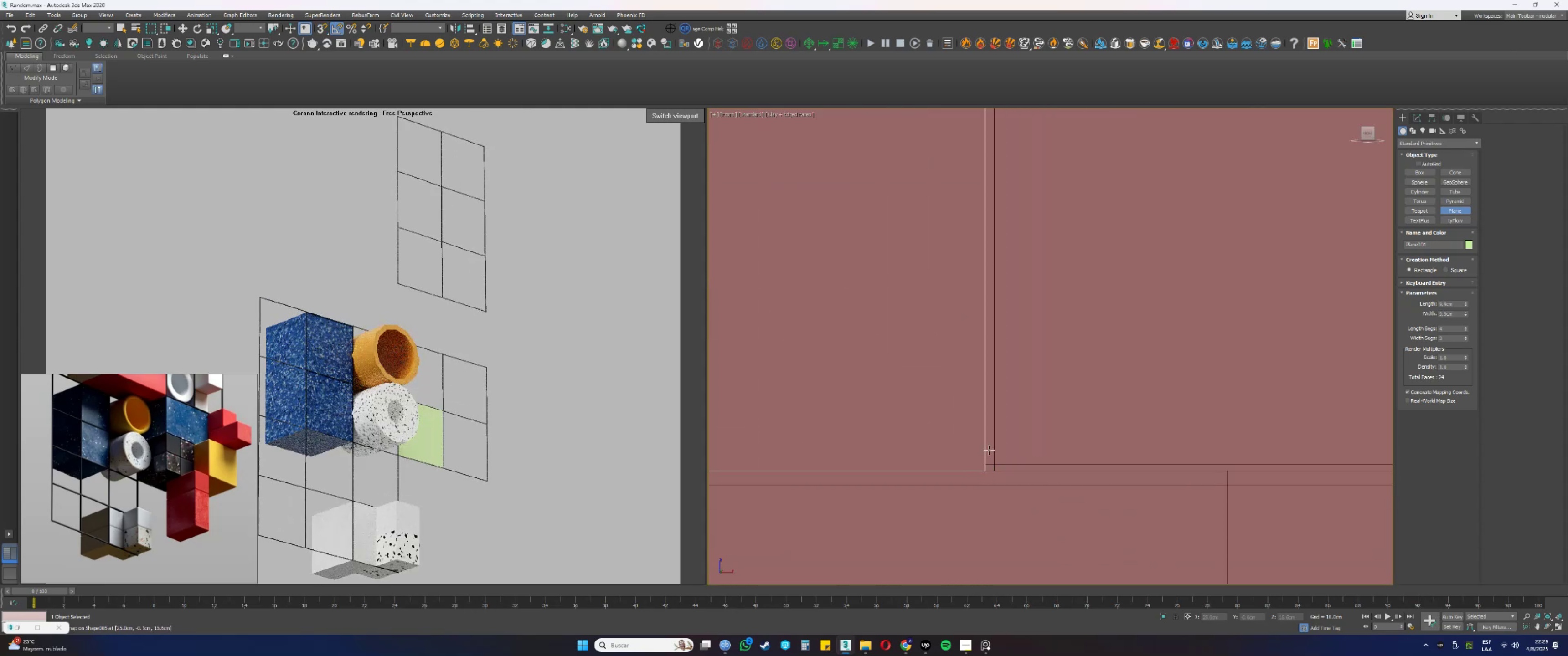 
right_click([989, 450])
 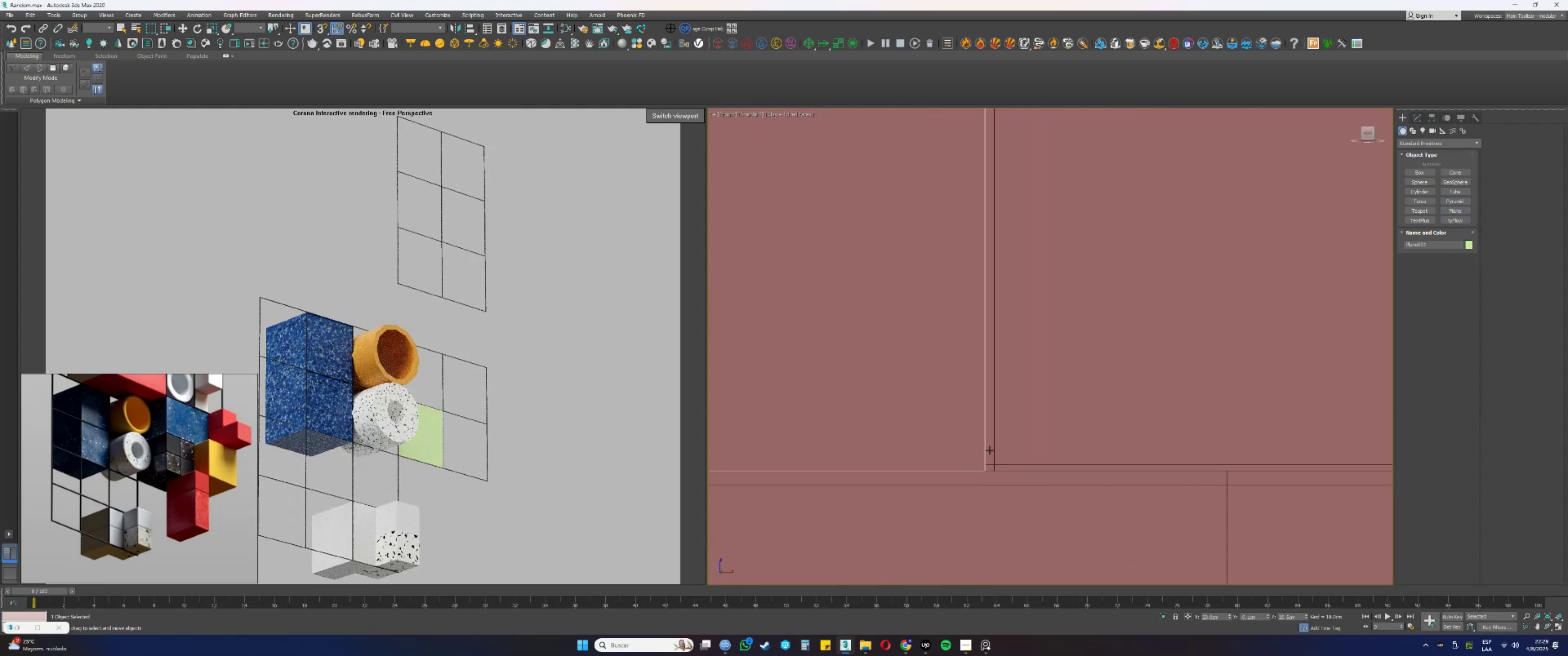 
scroll: coordinate [991, 448], scroll_direction: down, amount: 20.0
 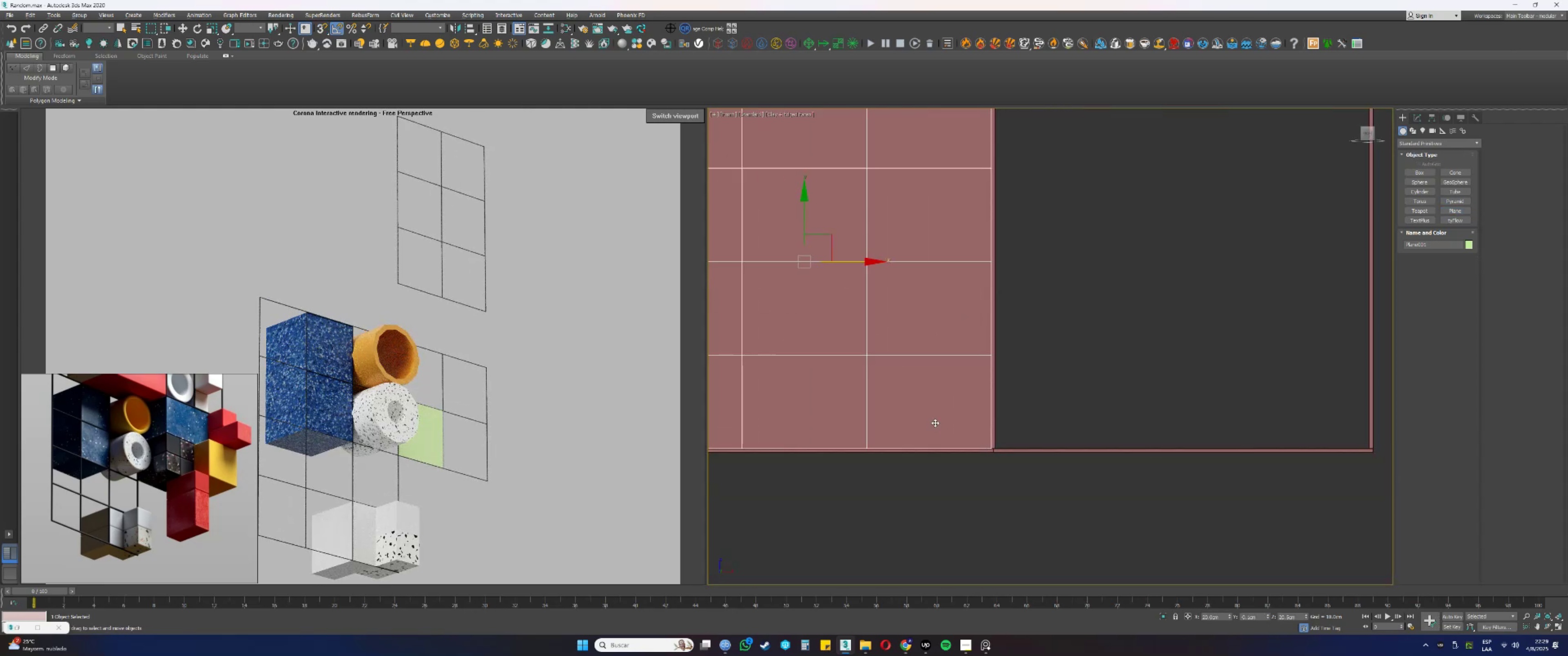 
hold_key(key=AltLeft, duration=0.39)
 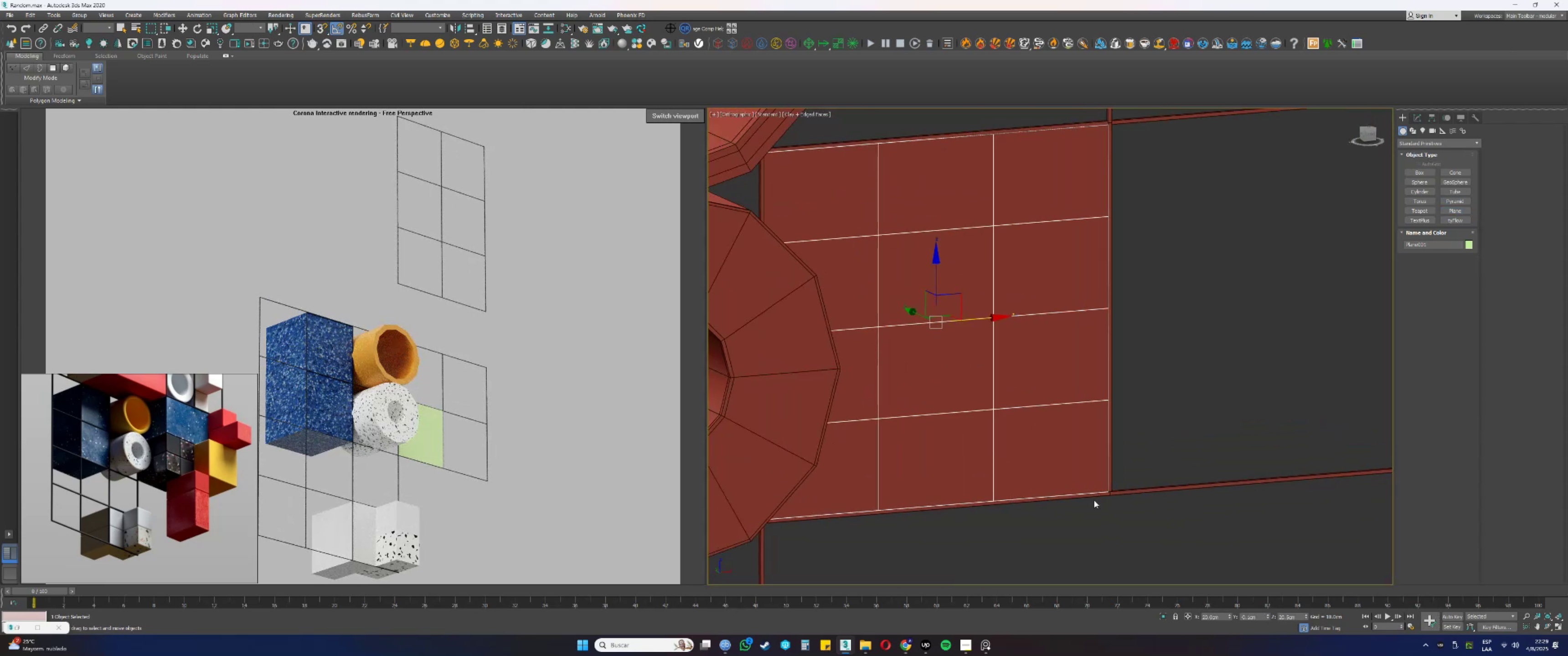 
scroll: coordinate [1086, 497], scroll_direction: down, amount: 1.0
 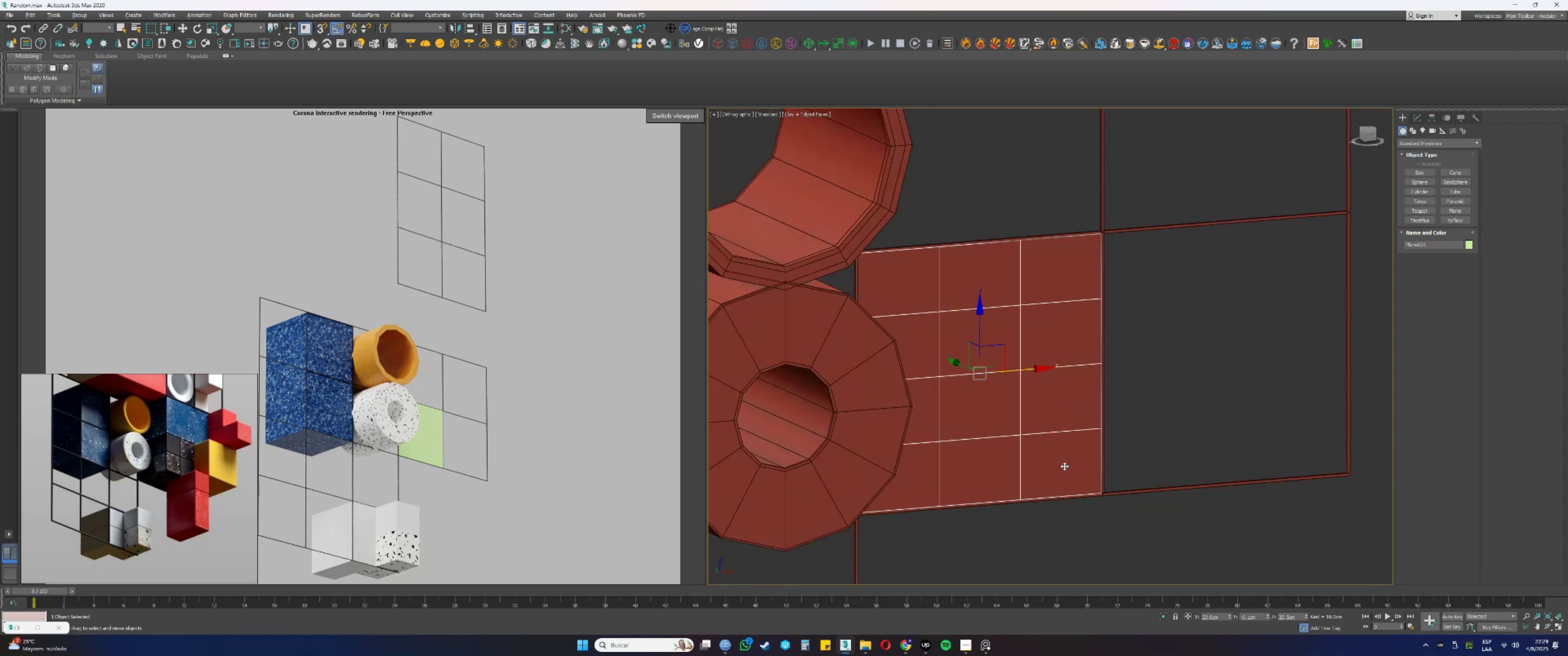 
hold_key(key=AltLeft, duration=0.41)
 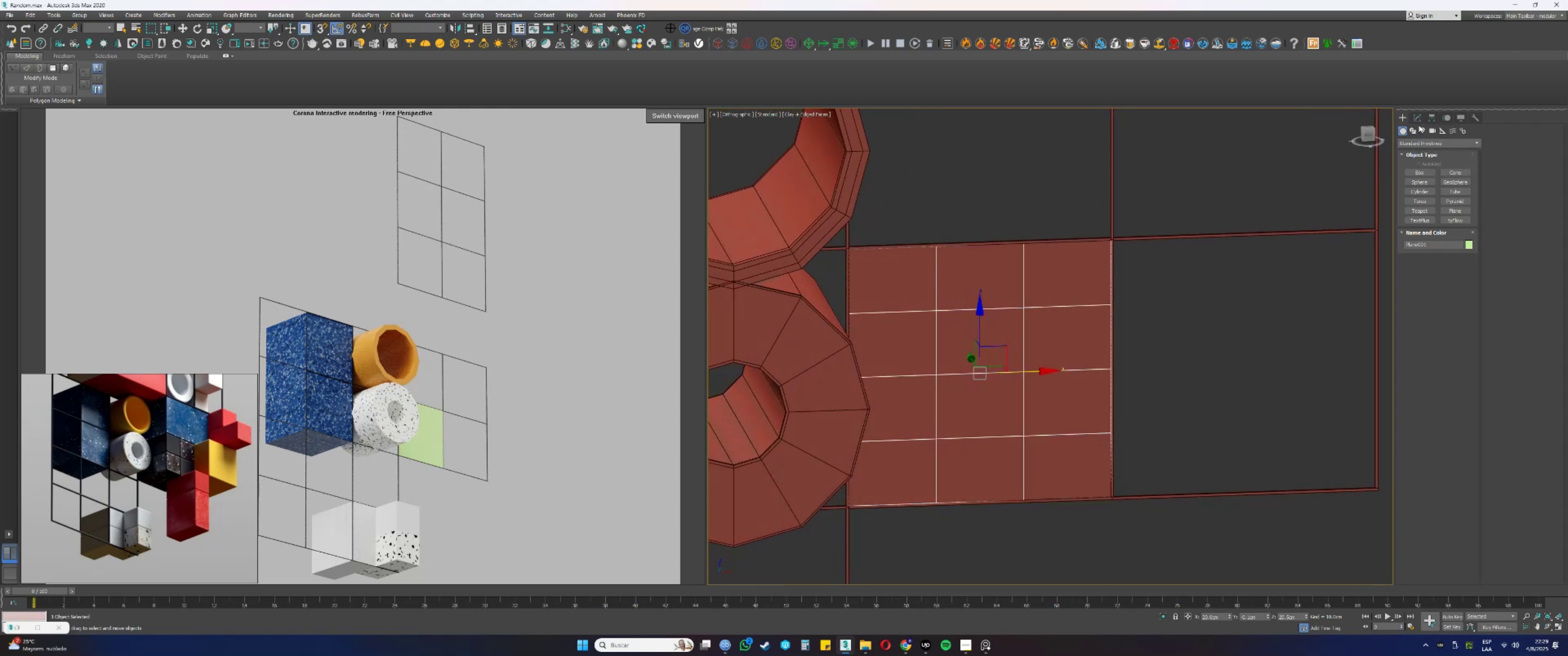 
left_click([1416, 120])
 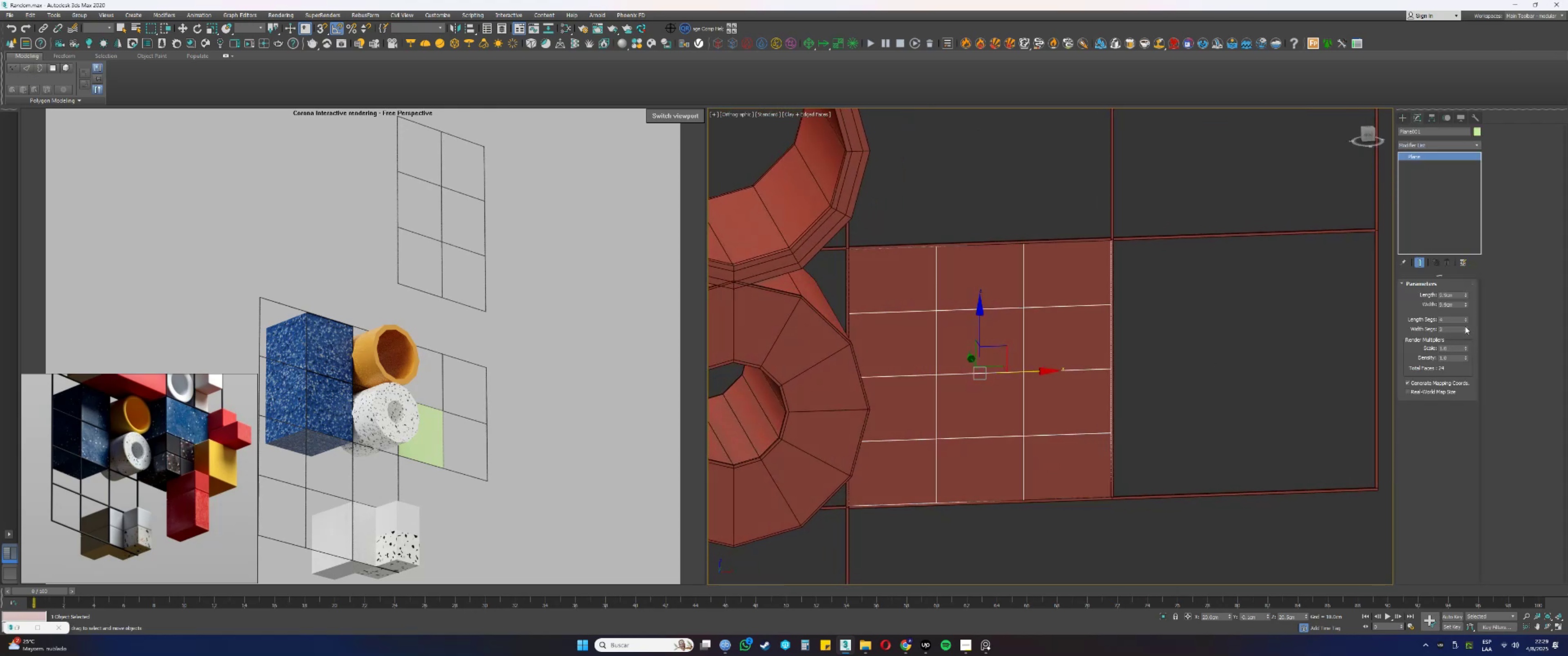 
left_click([1465, 324])
 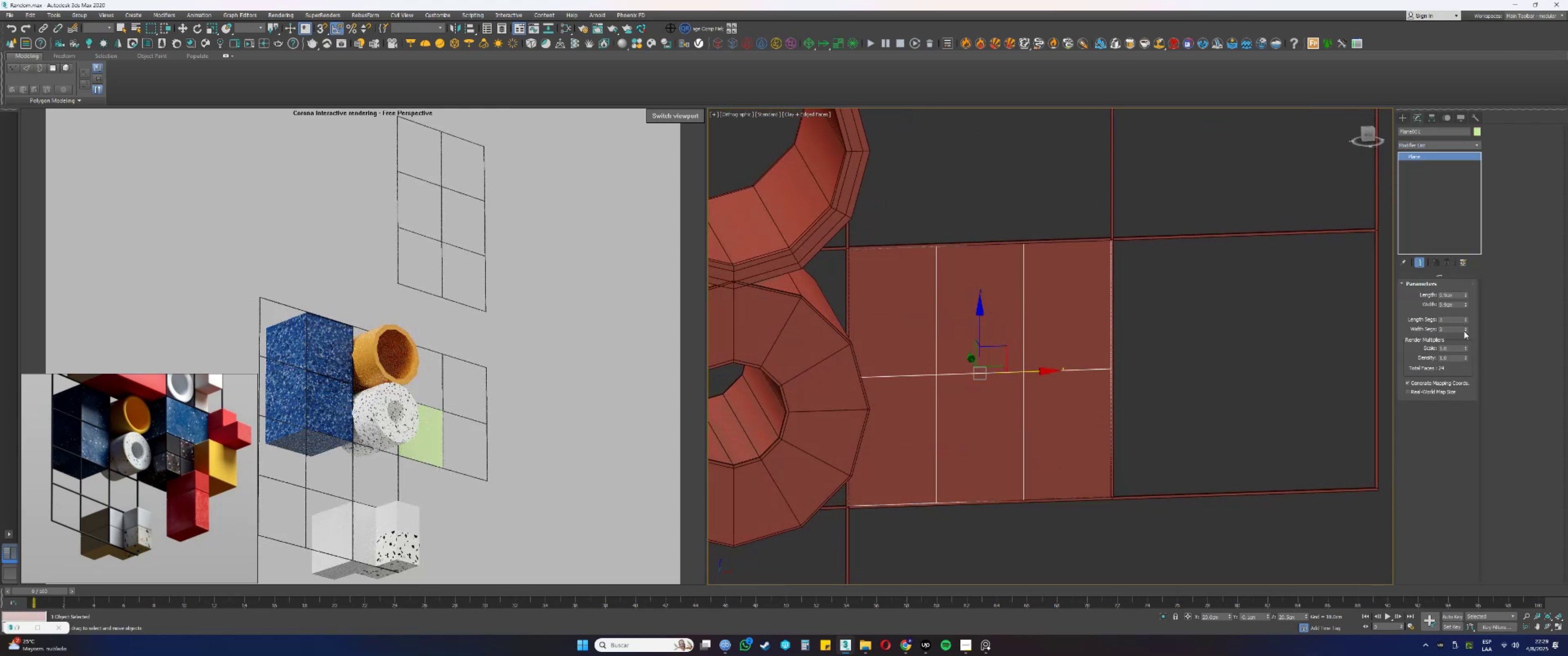 
left_click([1464, 331])
 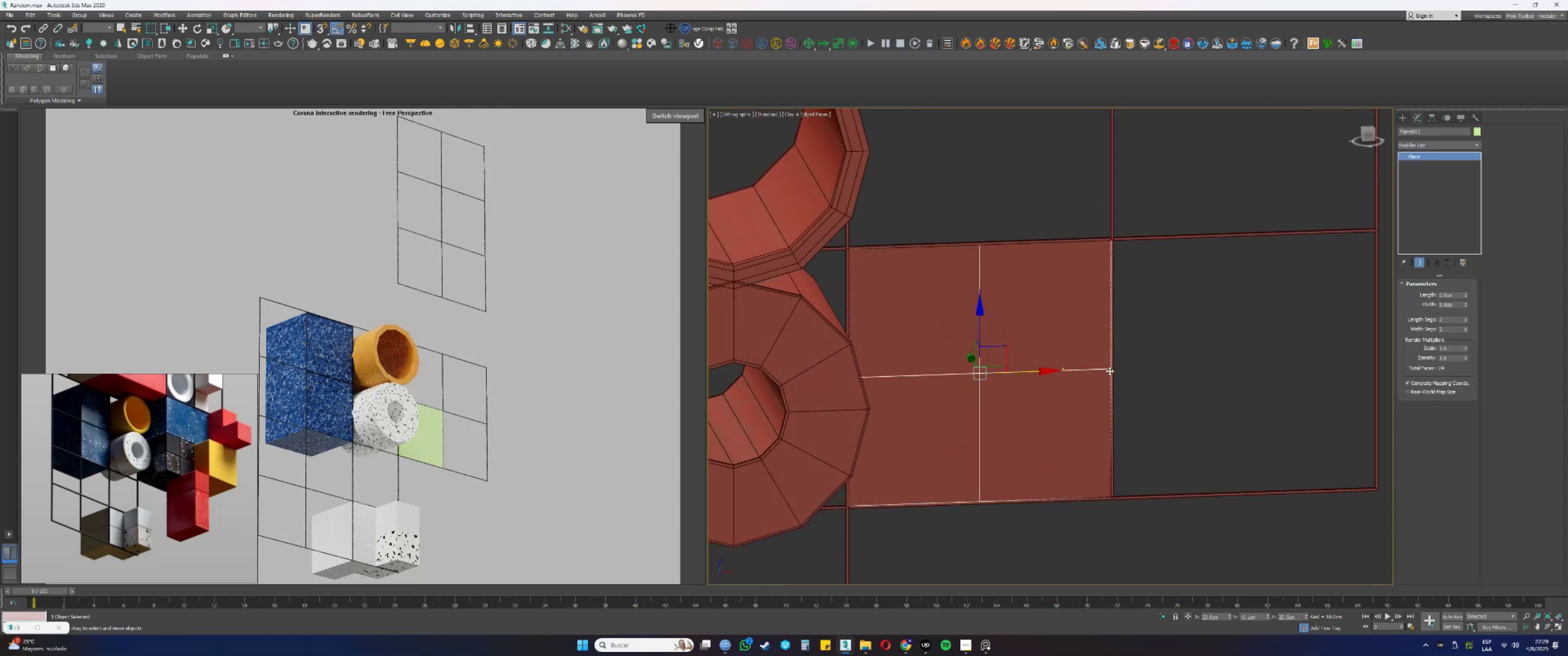 
hold_key(key=AltLeft, duration=0.93)
 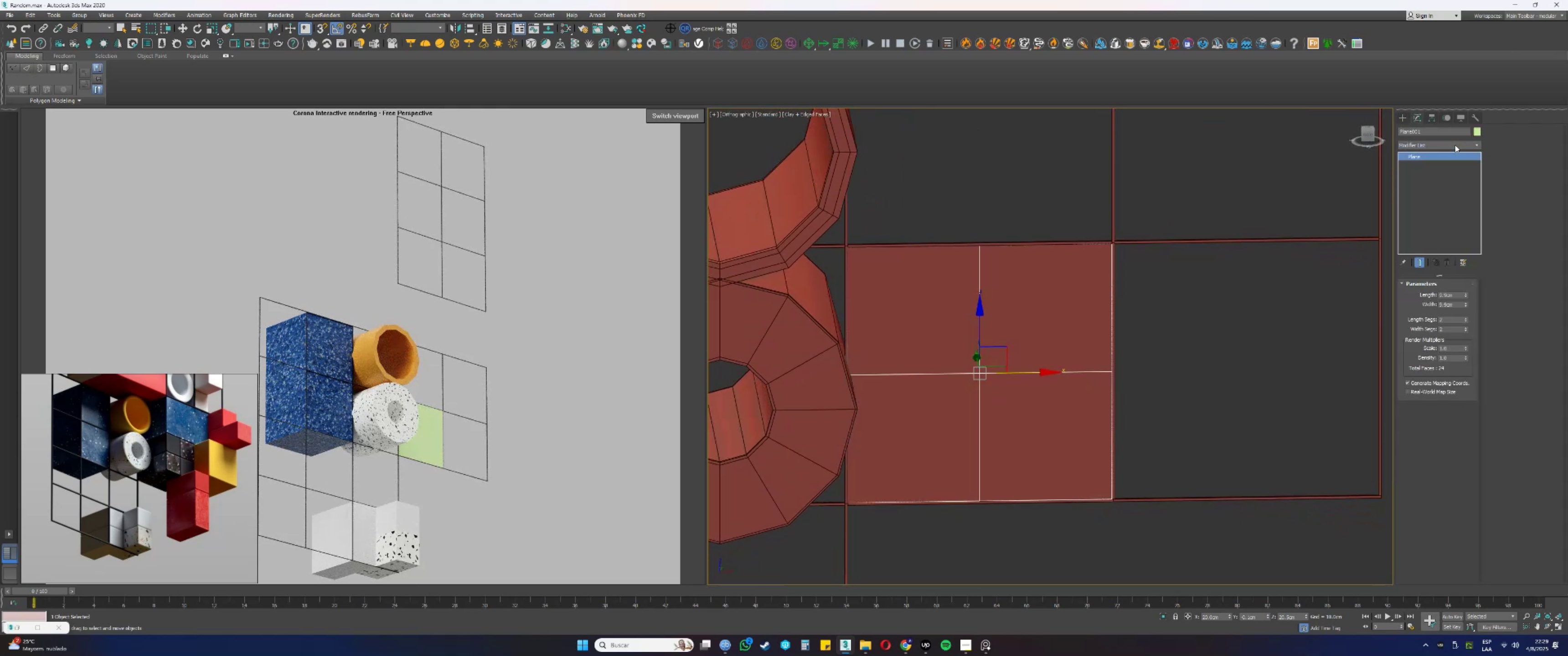 
key(E)
 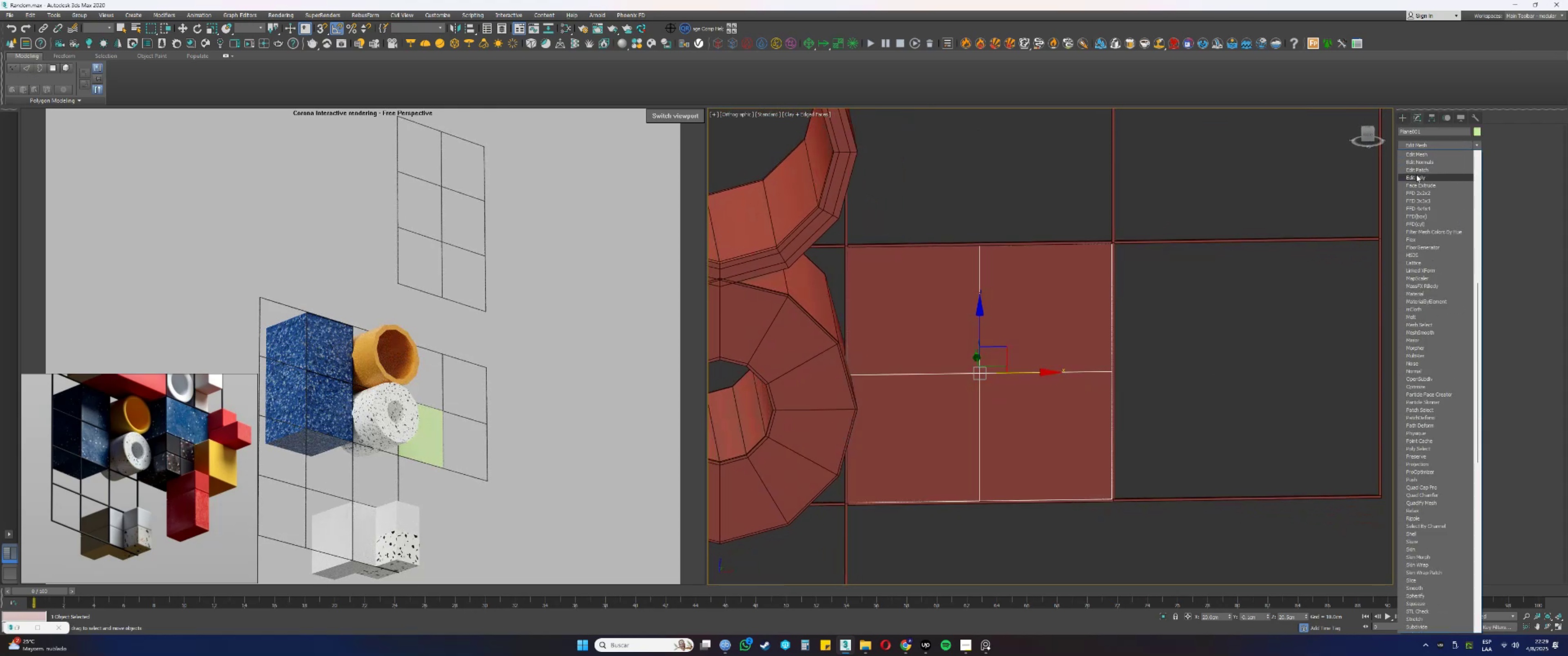 
left_click([1413, 176])
 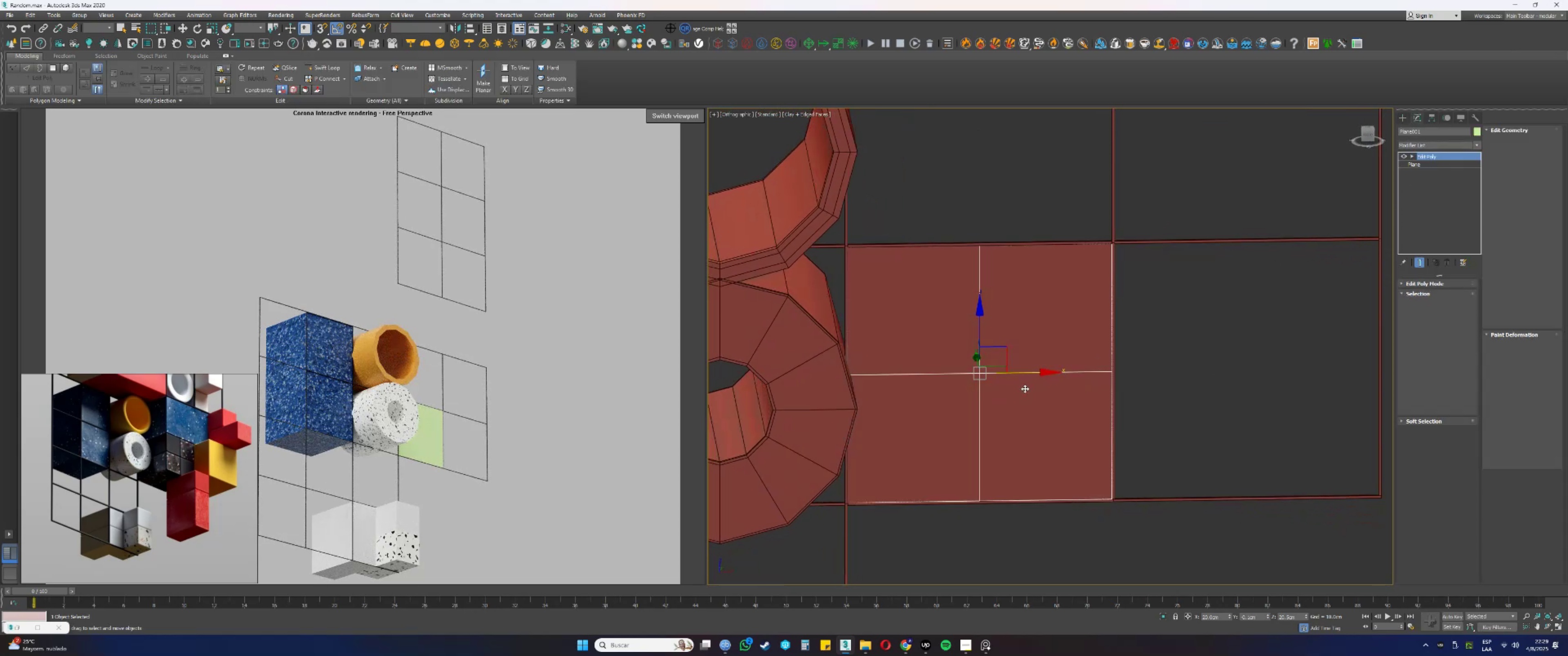 
key(4)
 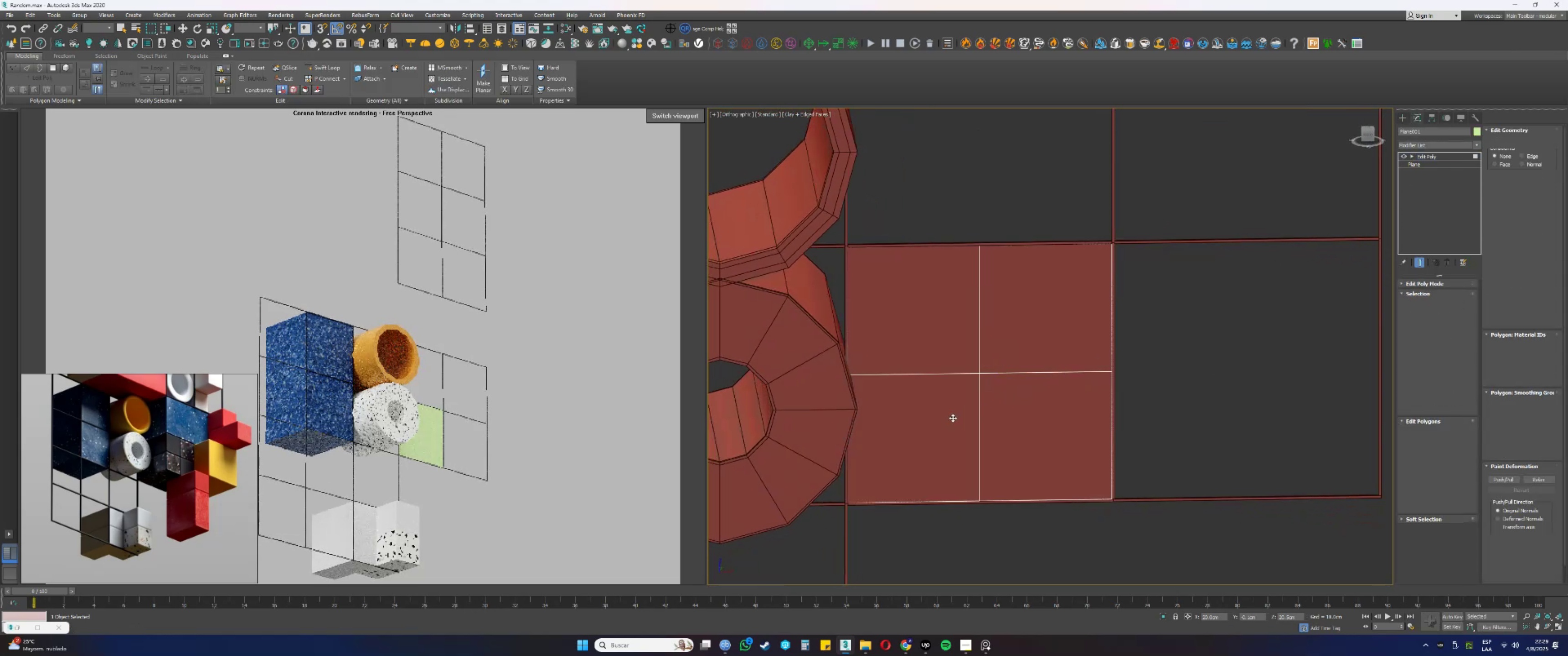 
left_click([953, 418])
 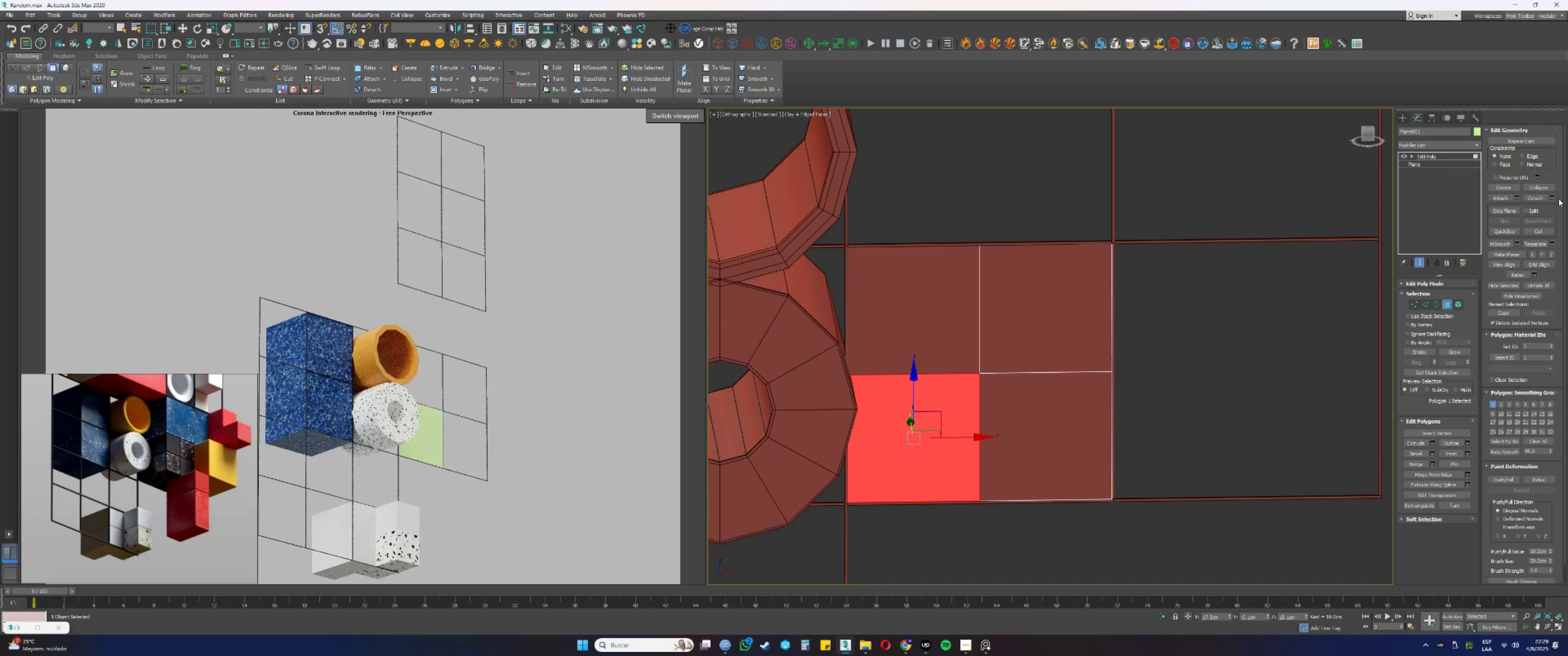 
left_click([1554, 199])
 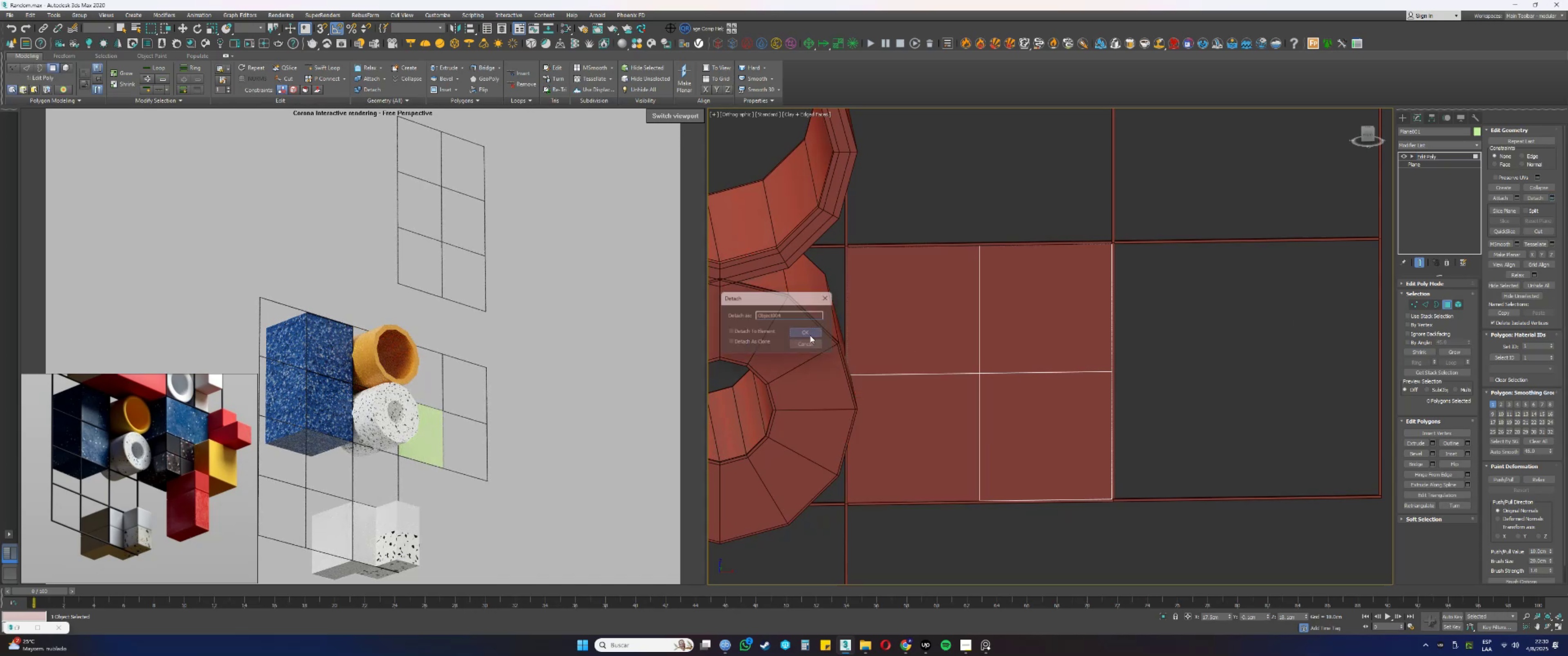 
double_click([880, 331])
 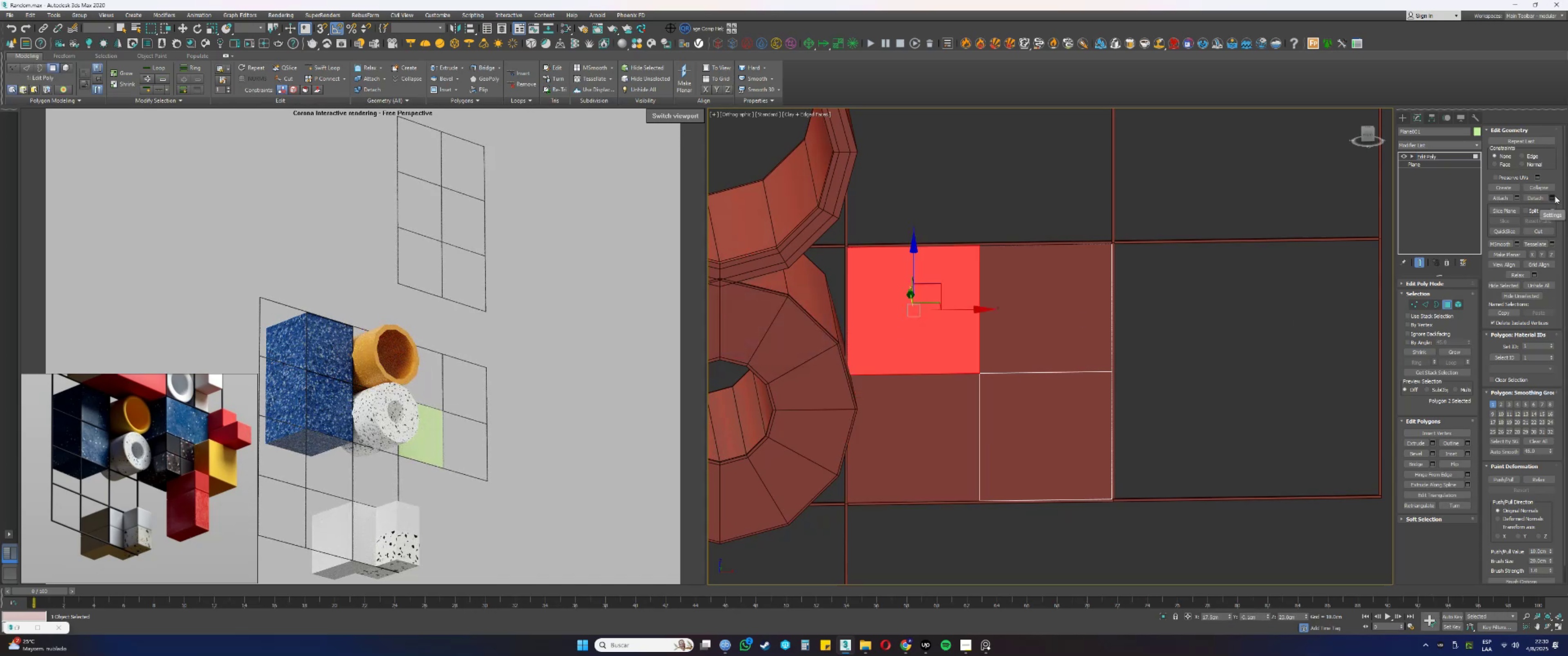 
left_click([1555, 196])
 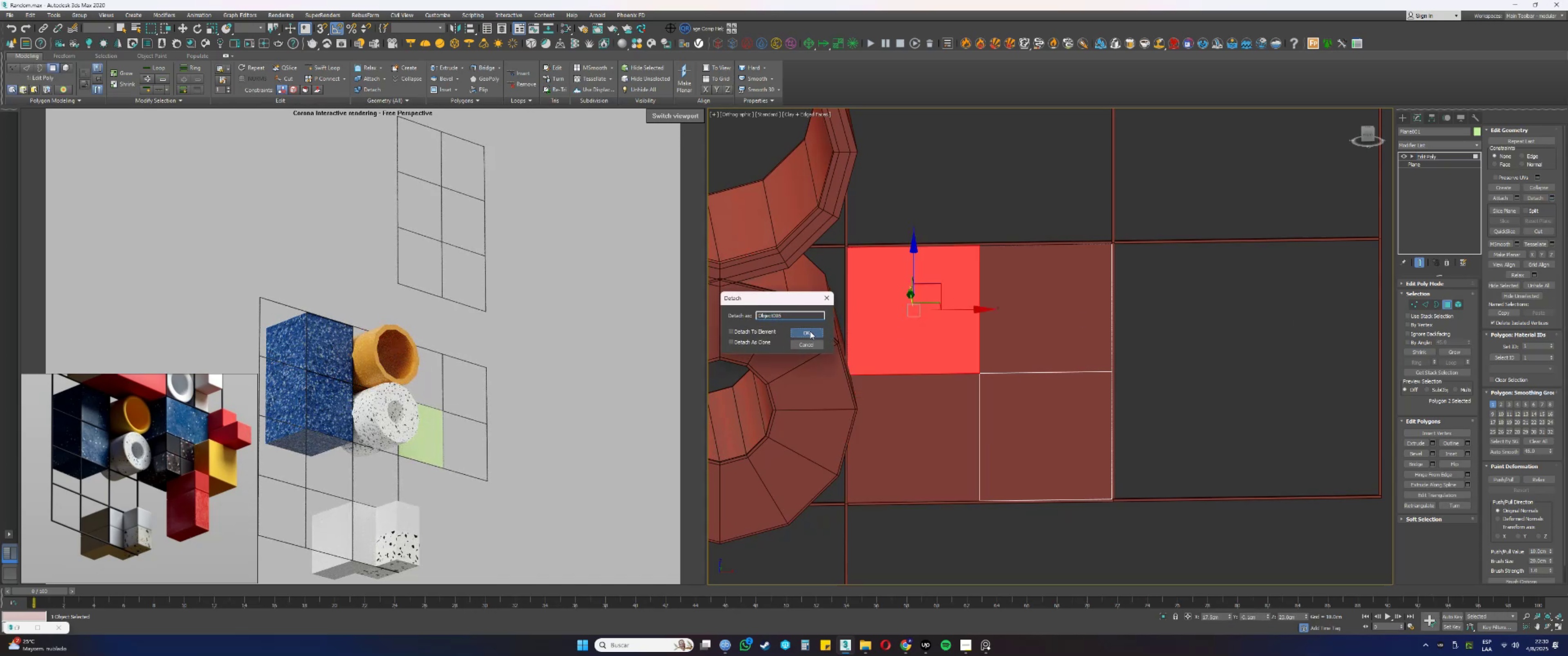 
double_click([1008, 337])
 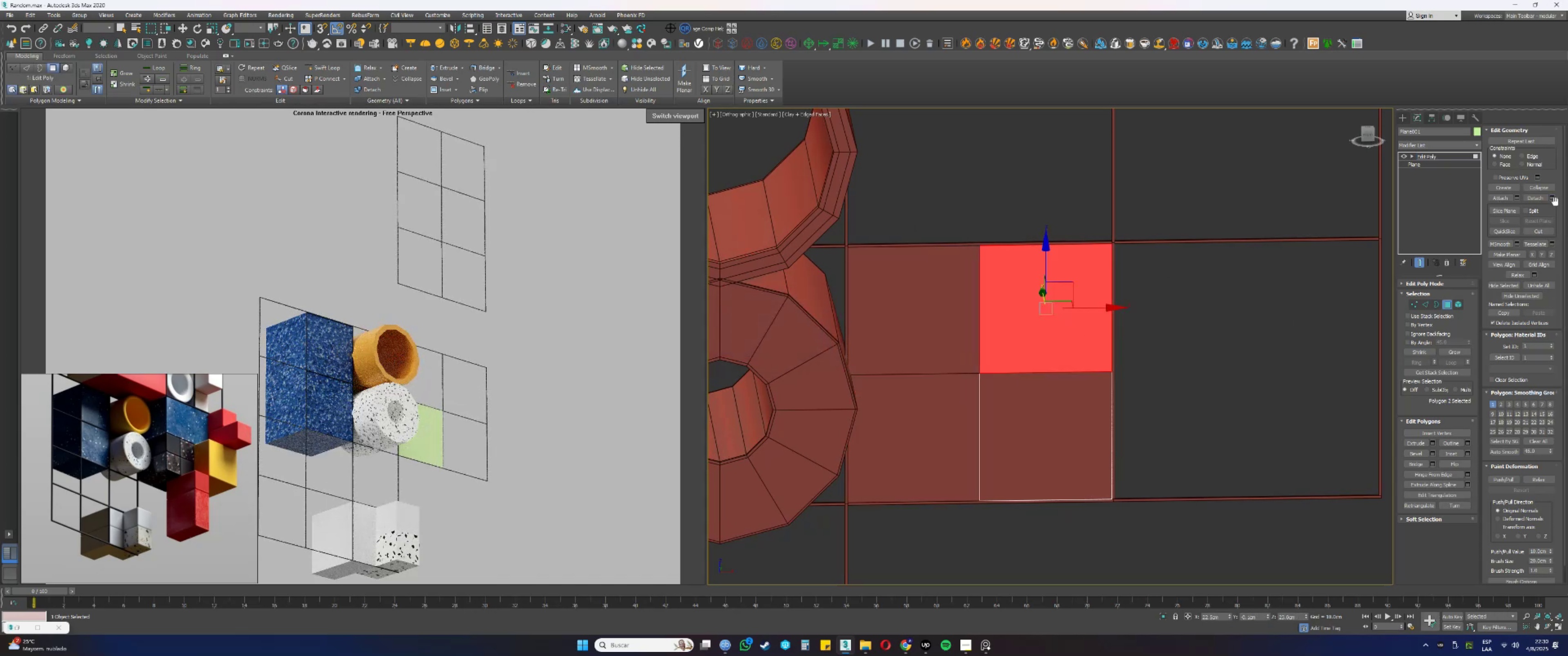 
left_click([1555, 201])
 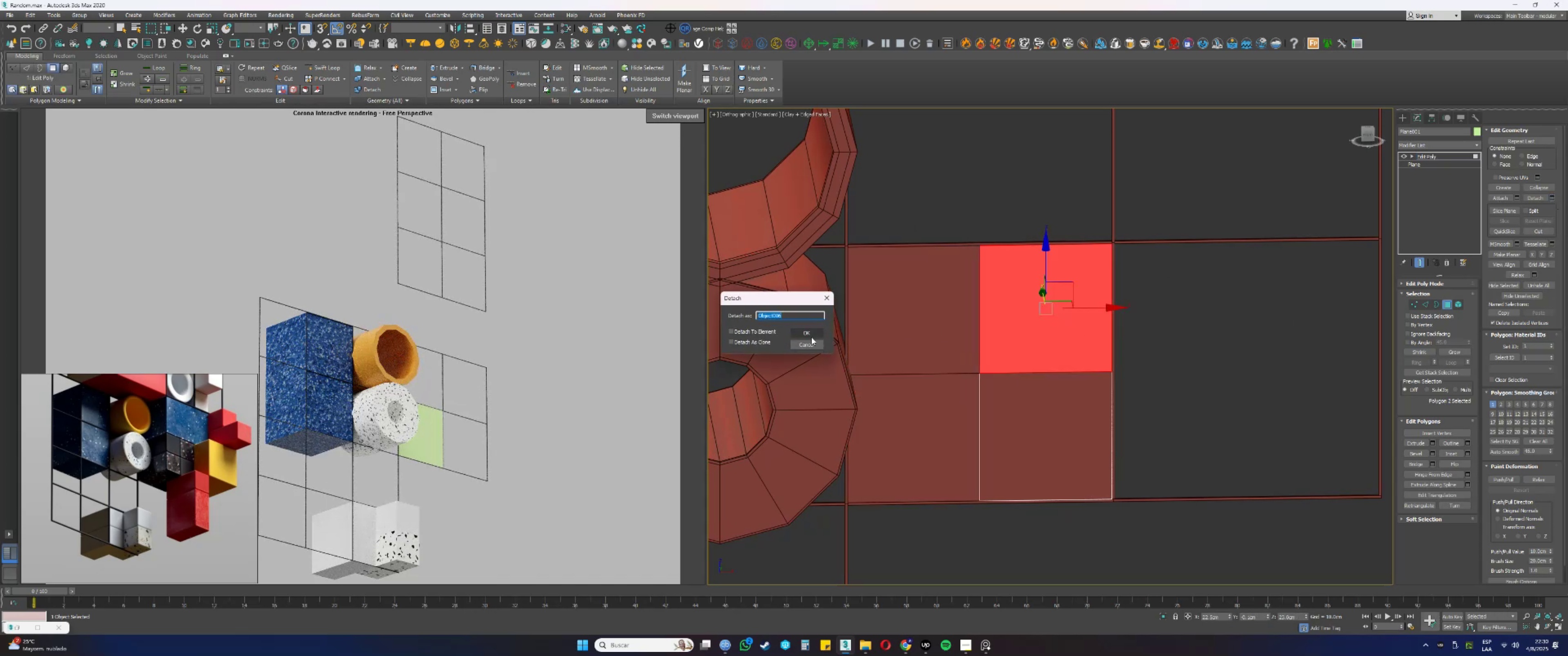 
left_click([809, 334])
 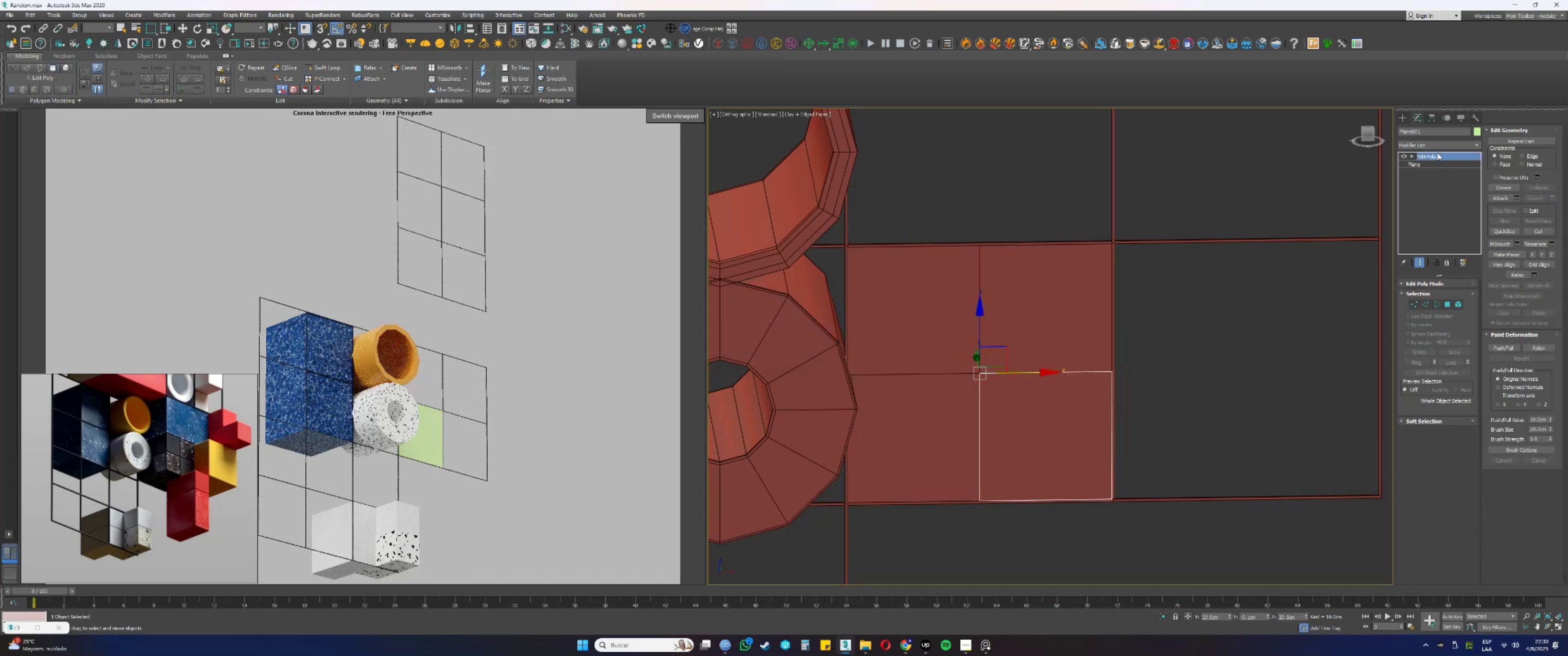 
double_click([1436, 144])
 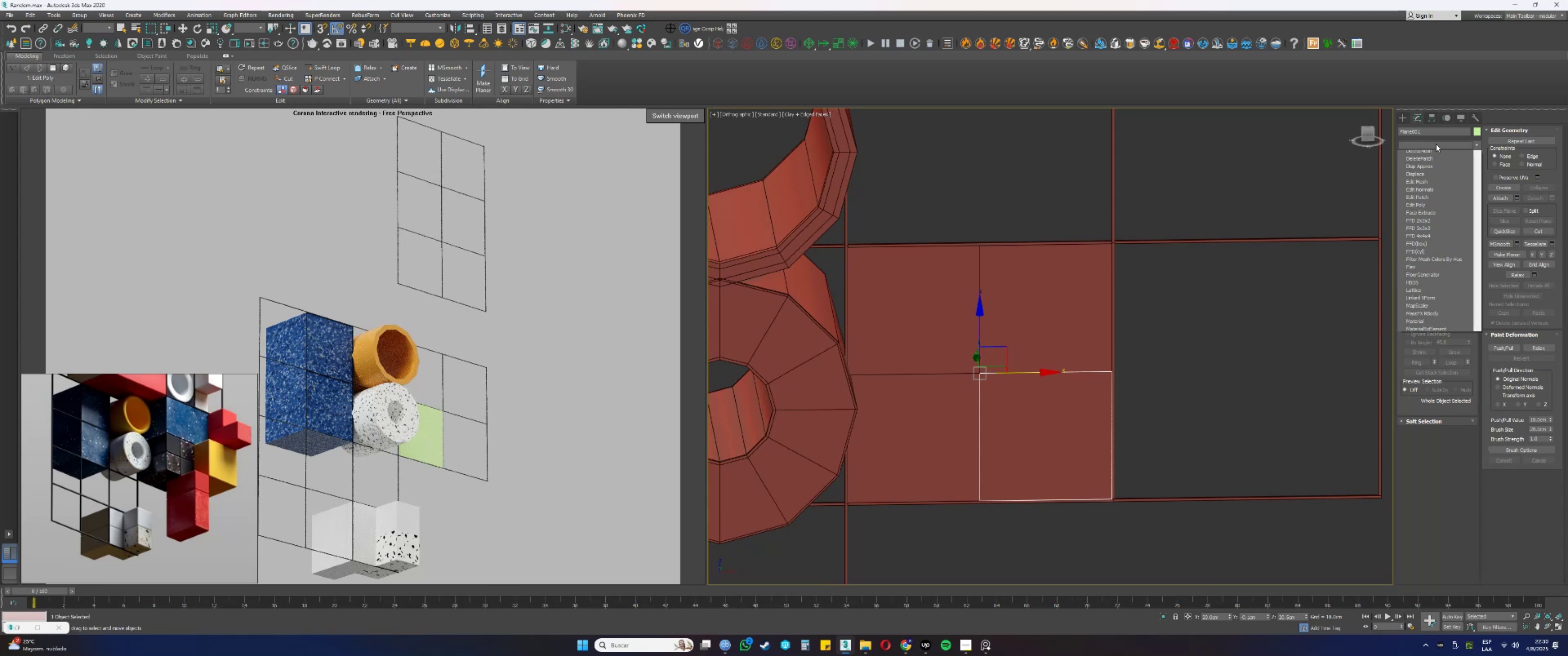 
type(ssss)
 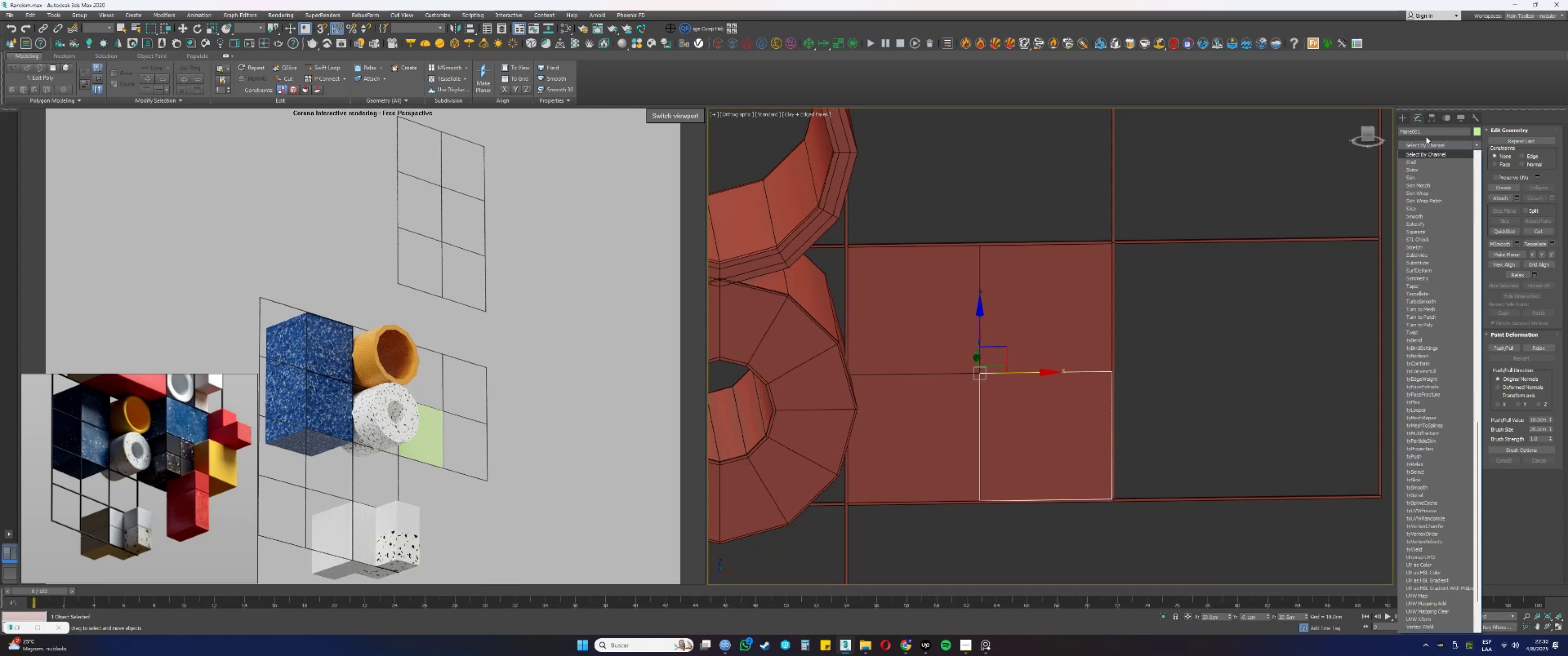 
left_click([1413, 159])
 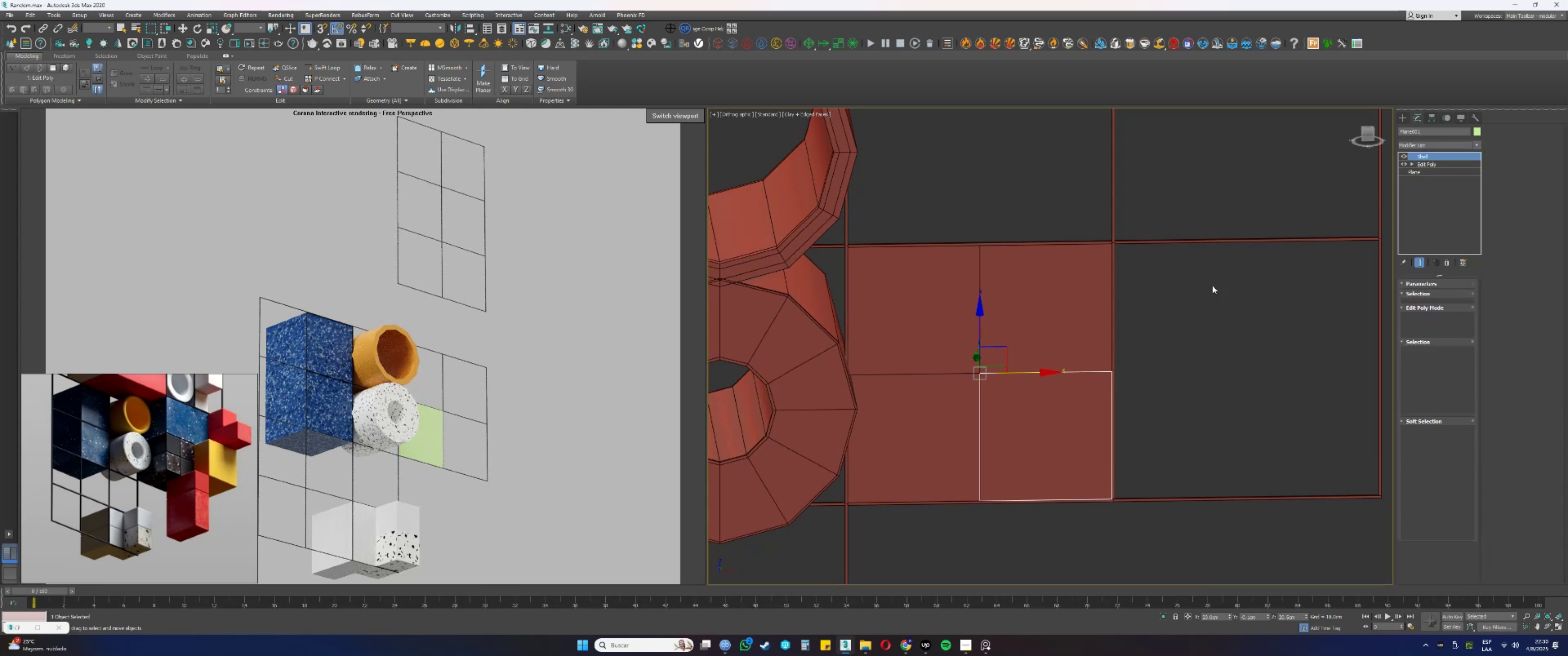 
hold_key(key=AltLeft, duration=0.55)
 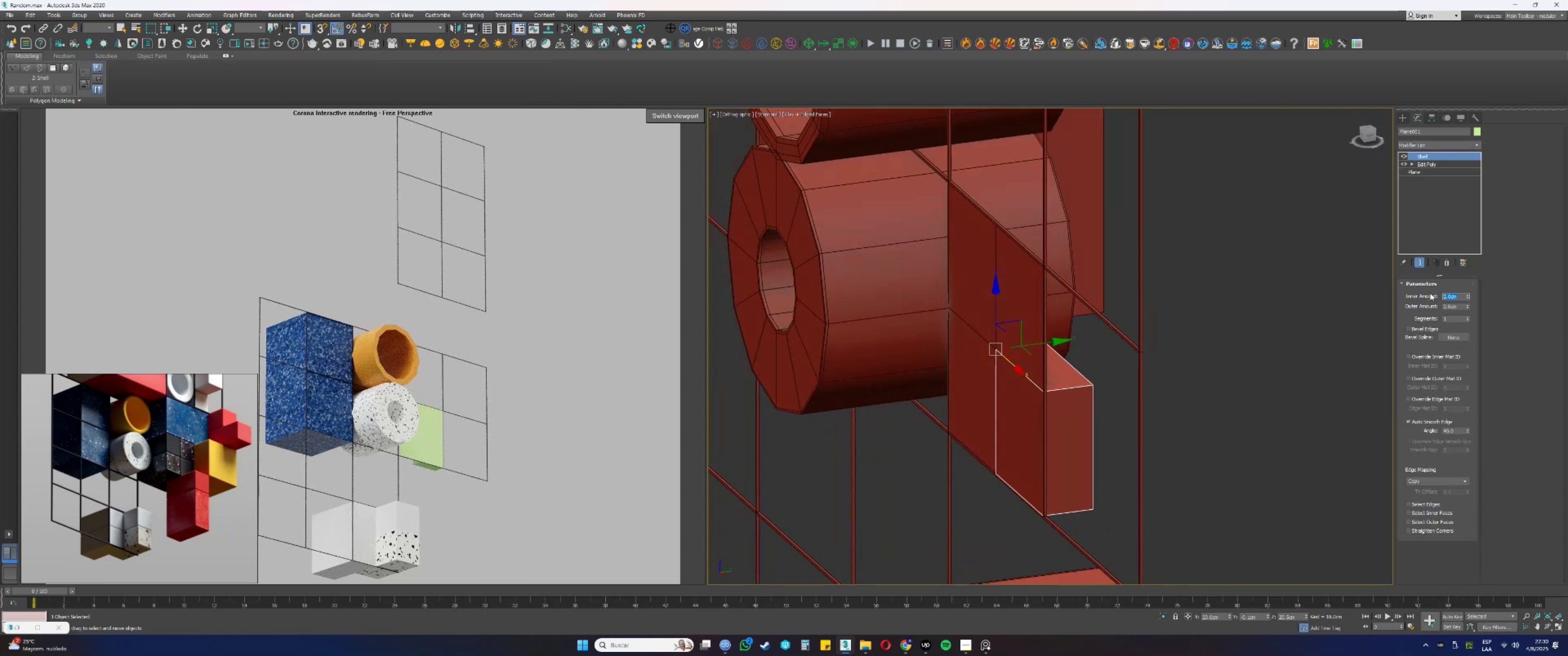 
key(Numpad5)
 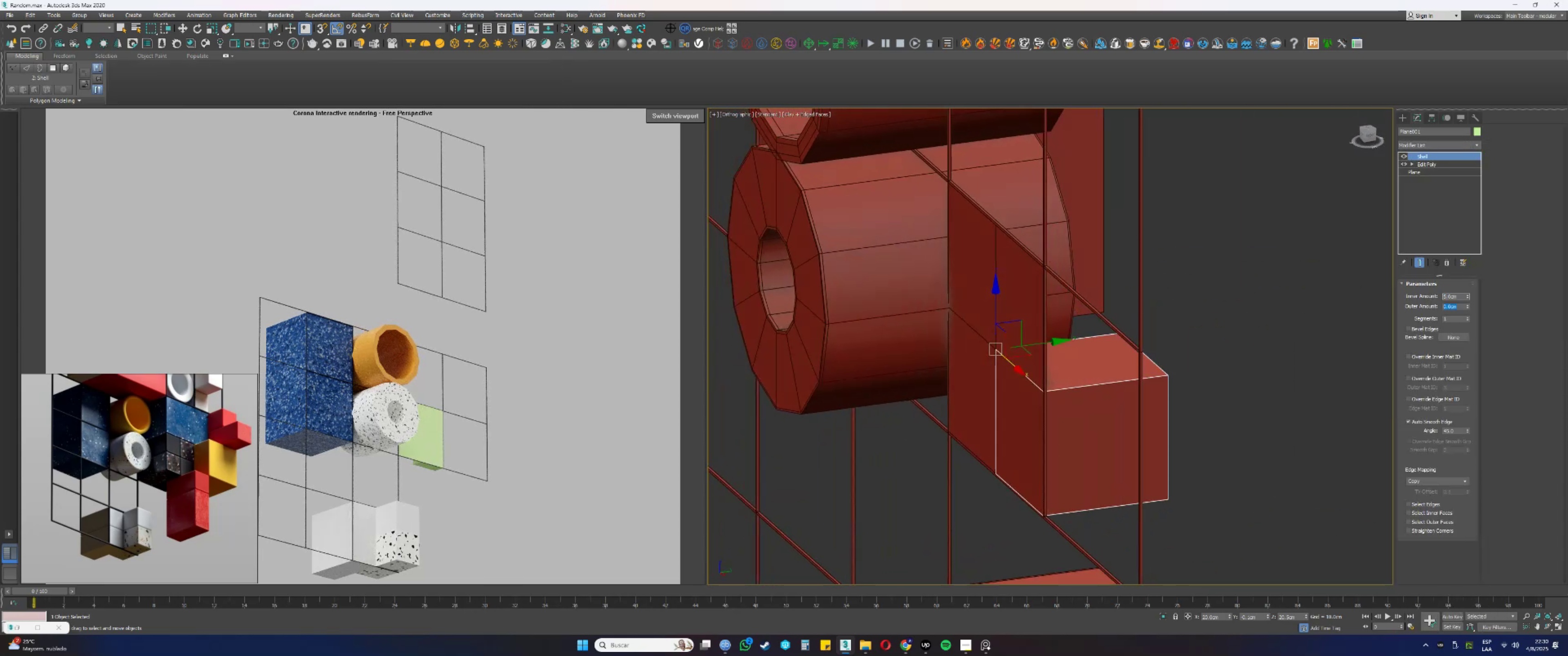 
key(Tab)
 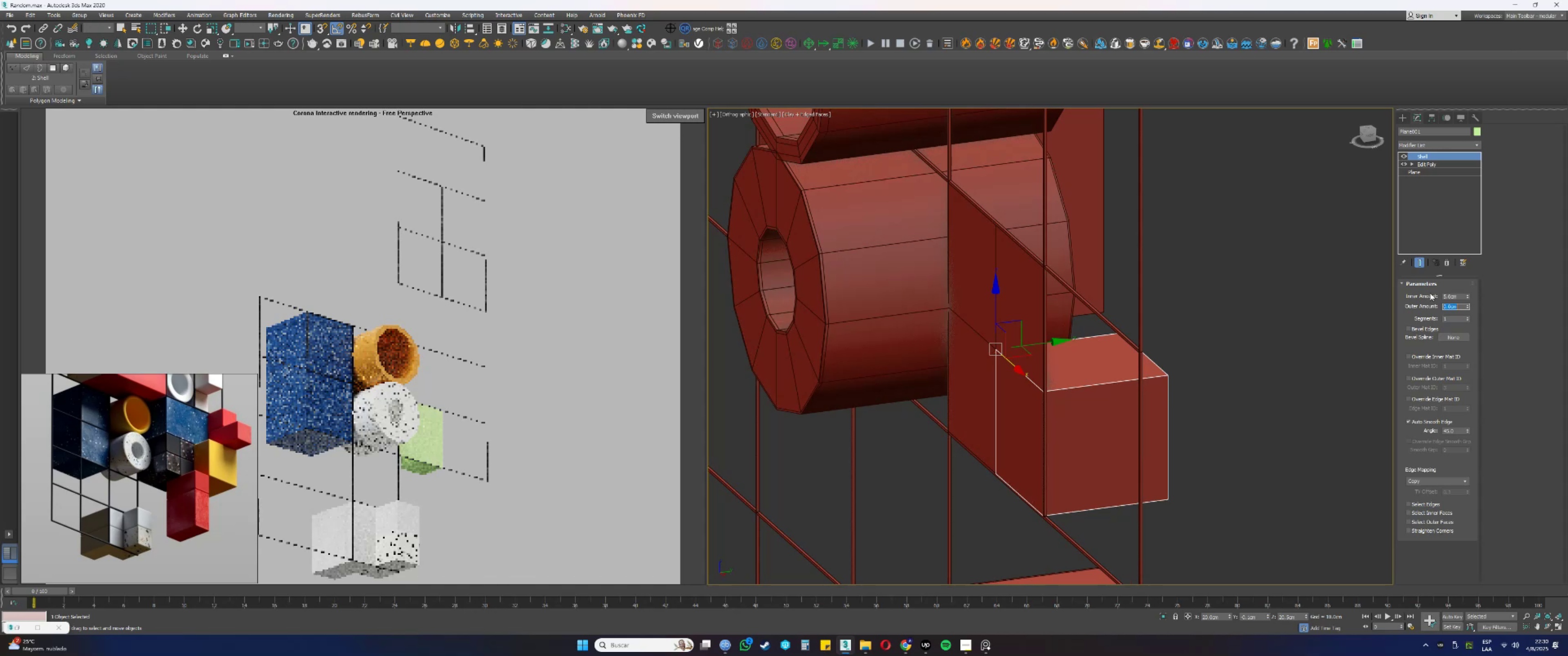 
key(Numpad5)
 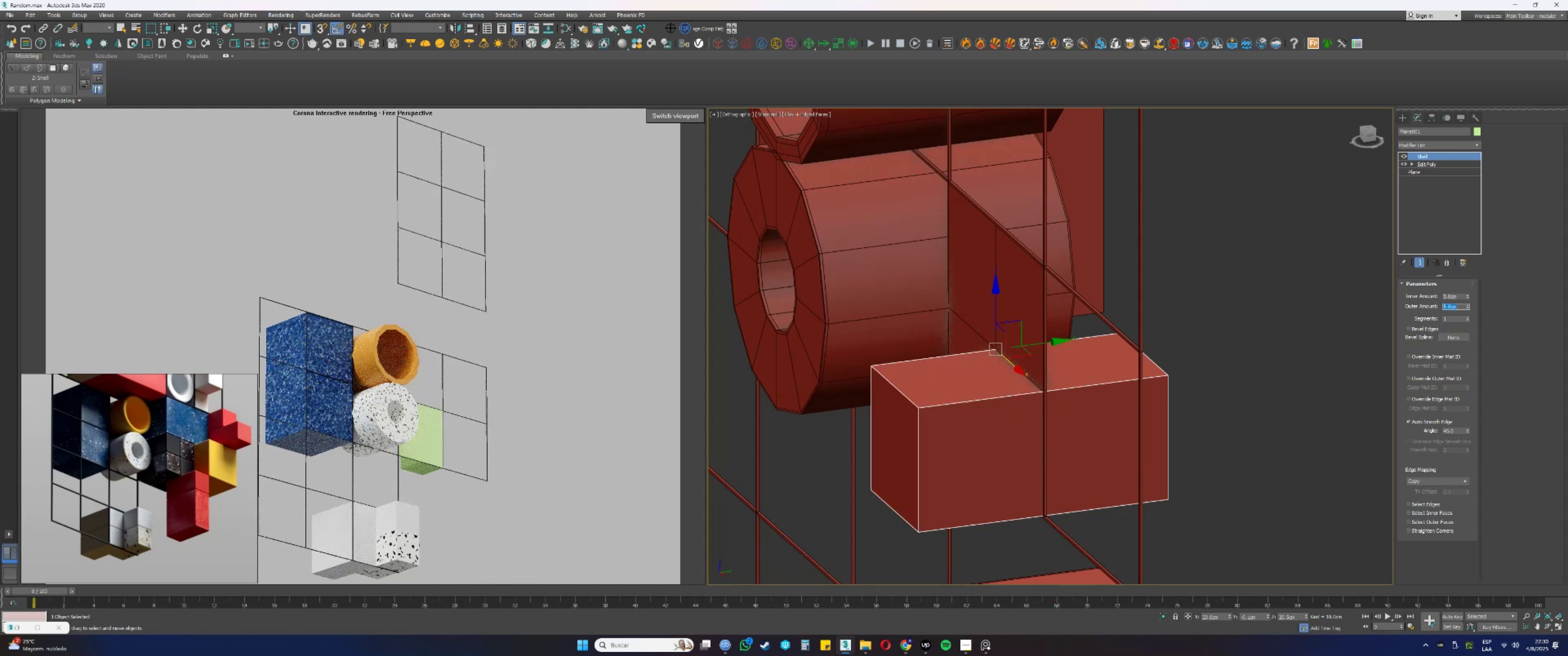 
key(NumpadEnter)
 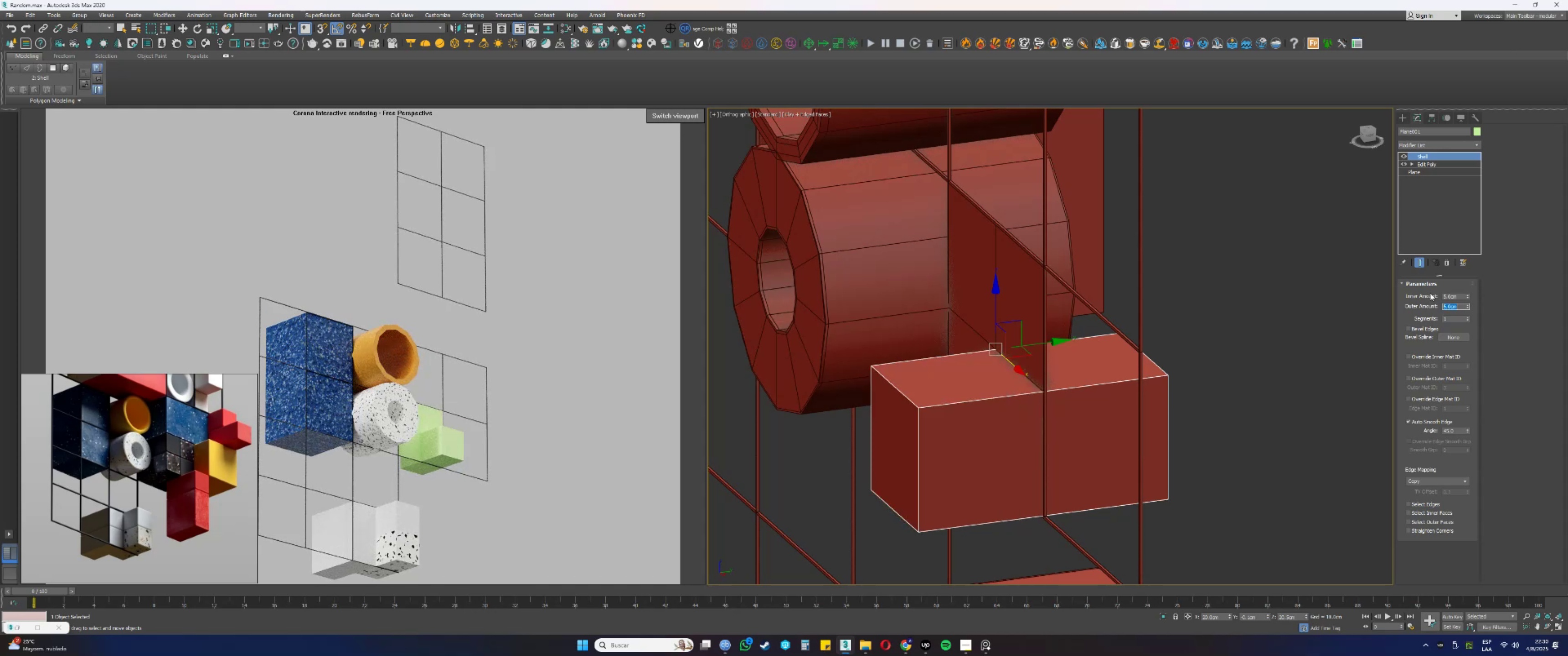 
wait(10.89)
 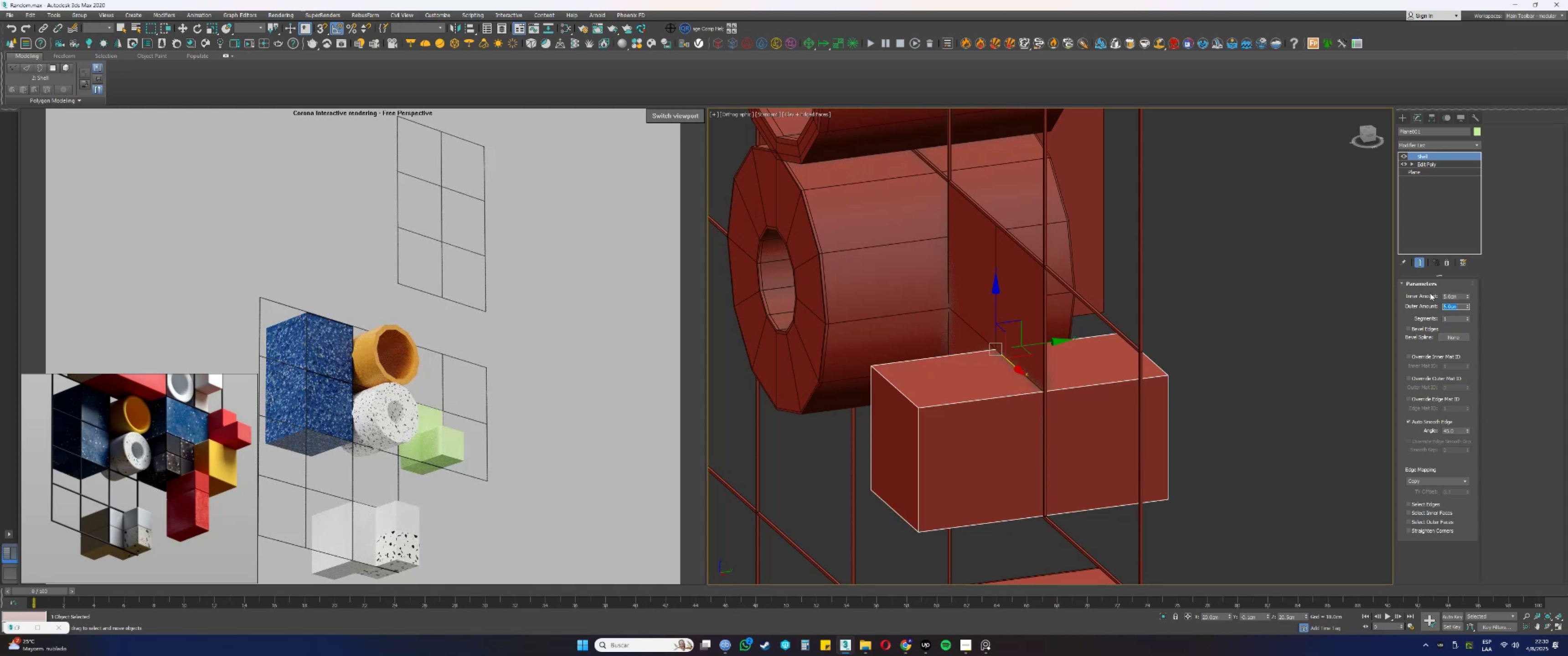 
scroll: coordinate [157, 451], scroll_direction: up, amount: 3.0
 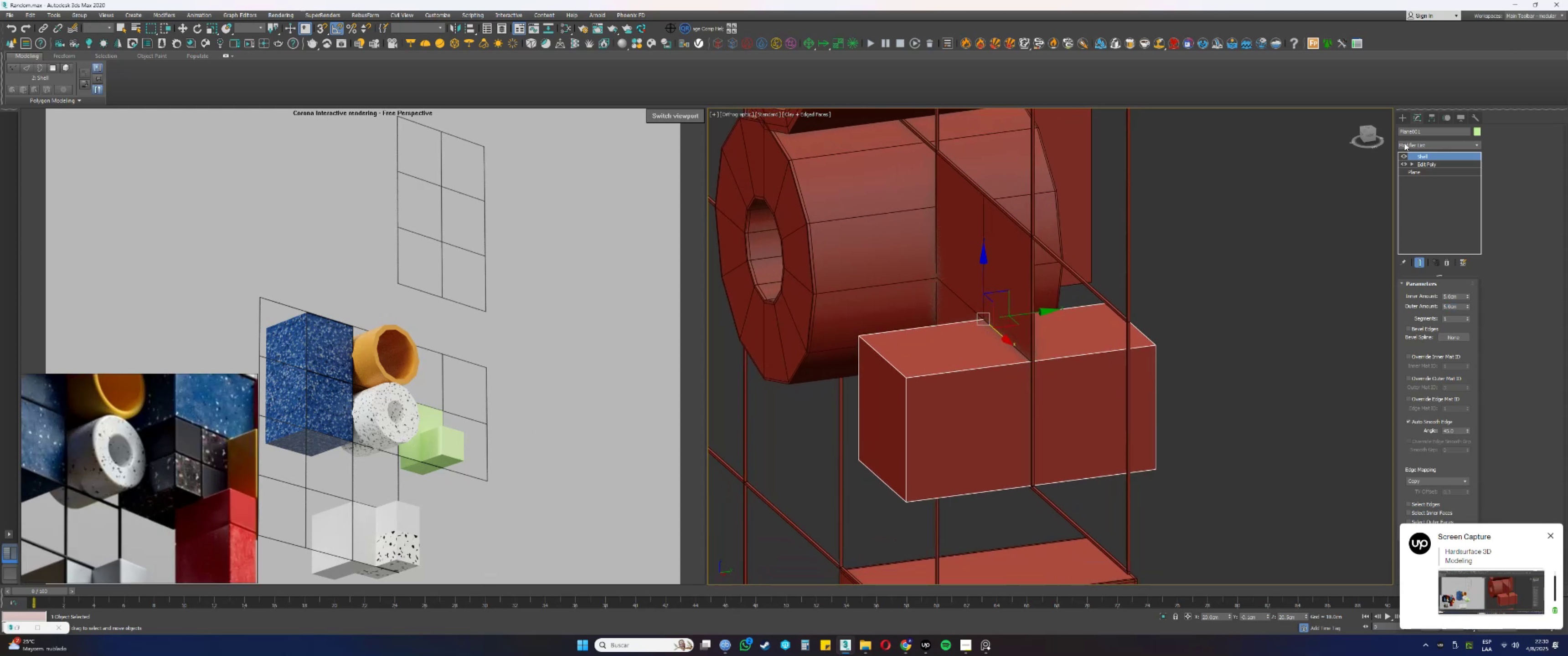 
left_click([1415, 141])
 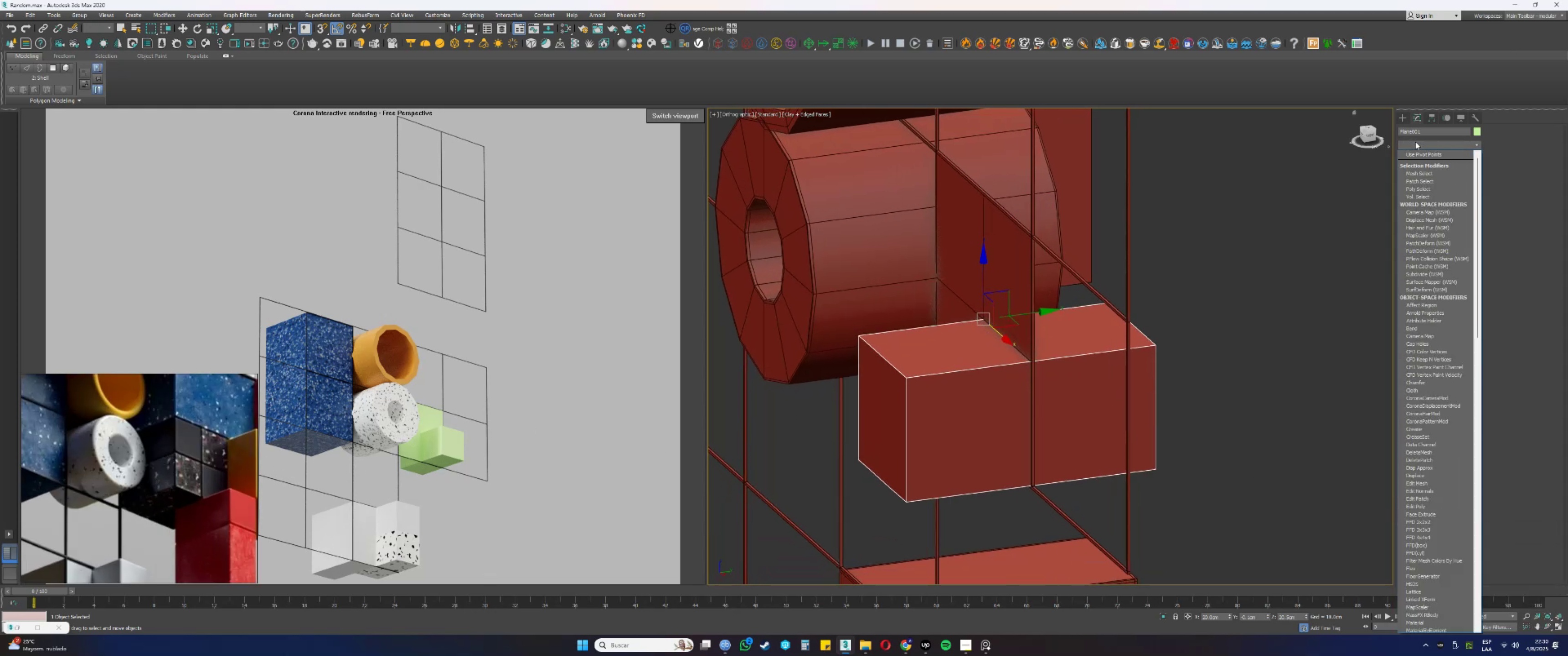 
key(E)
 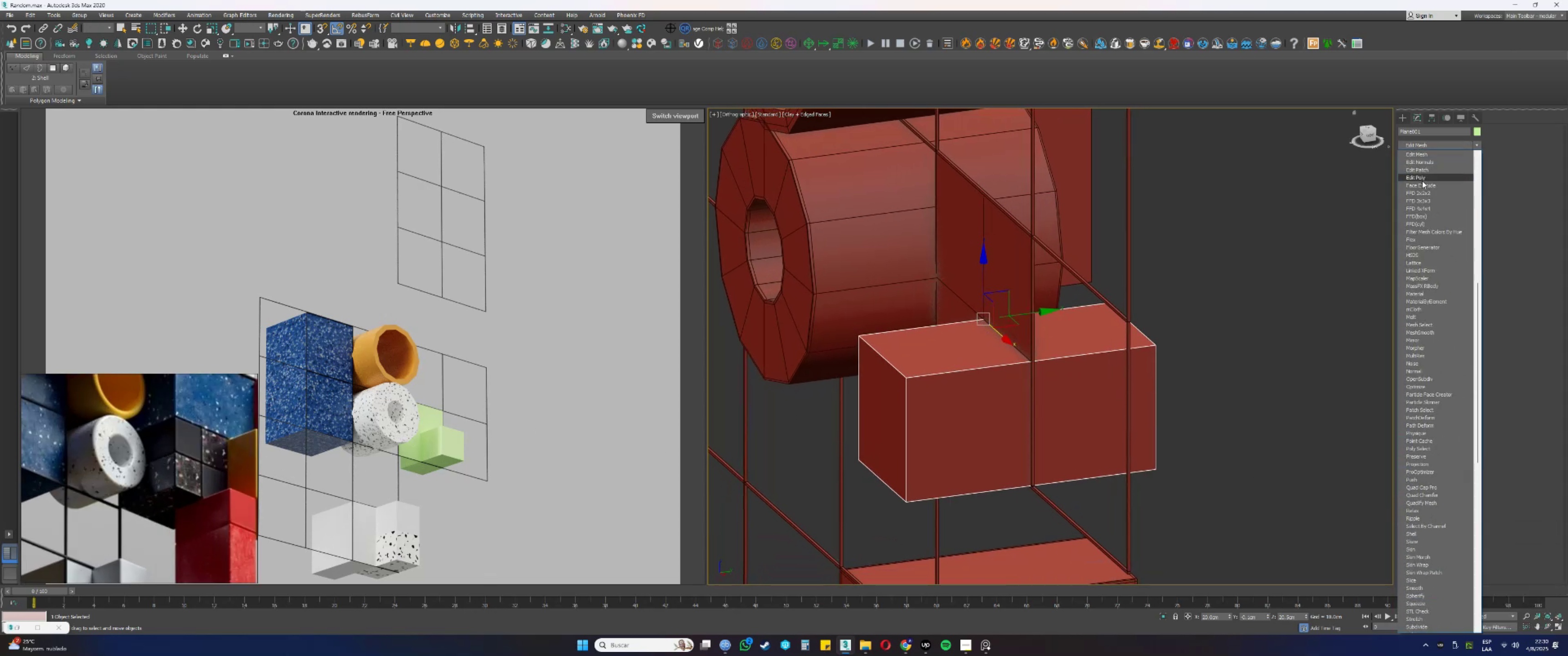 
left_click([1422, 181])
 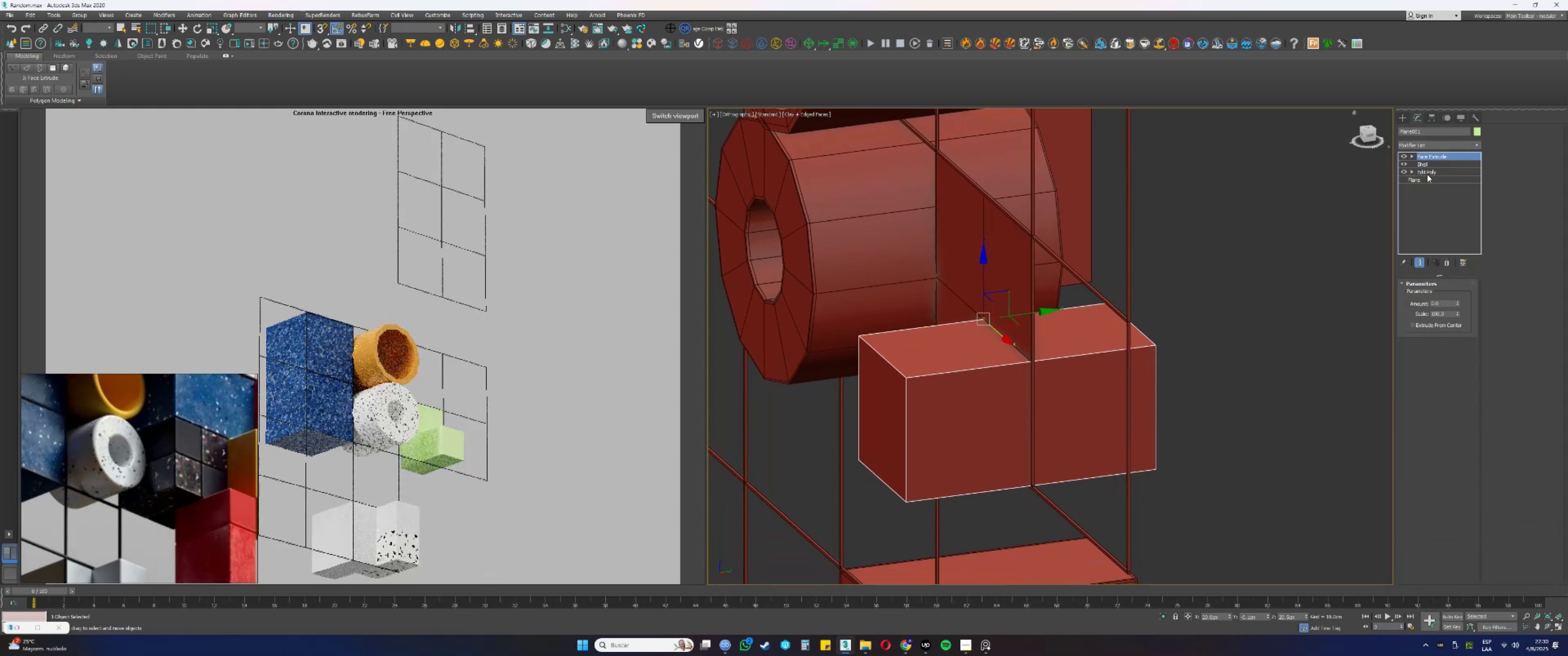 
key(Control+ControlLeft)
 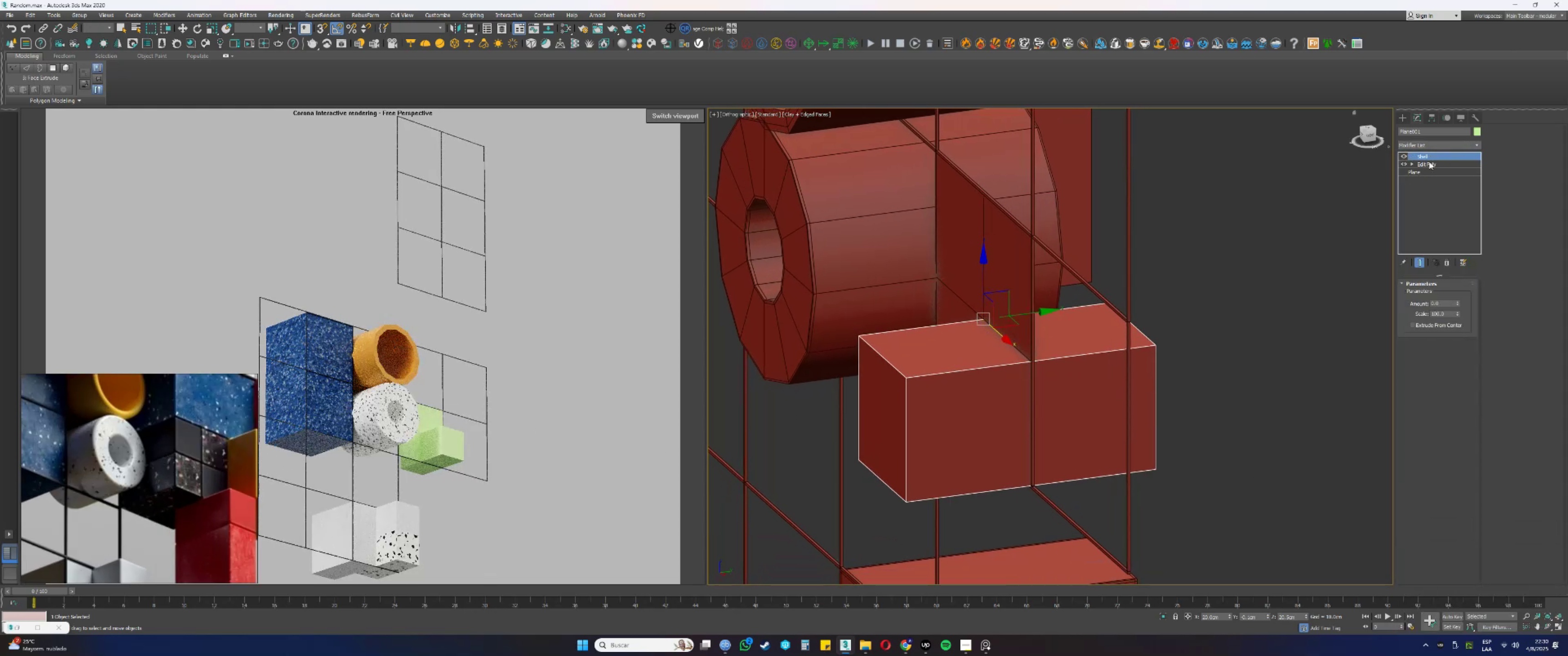 
key(Control+Z)
 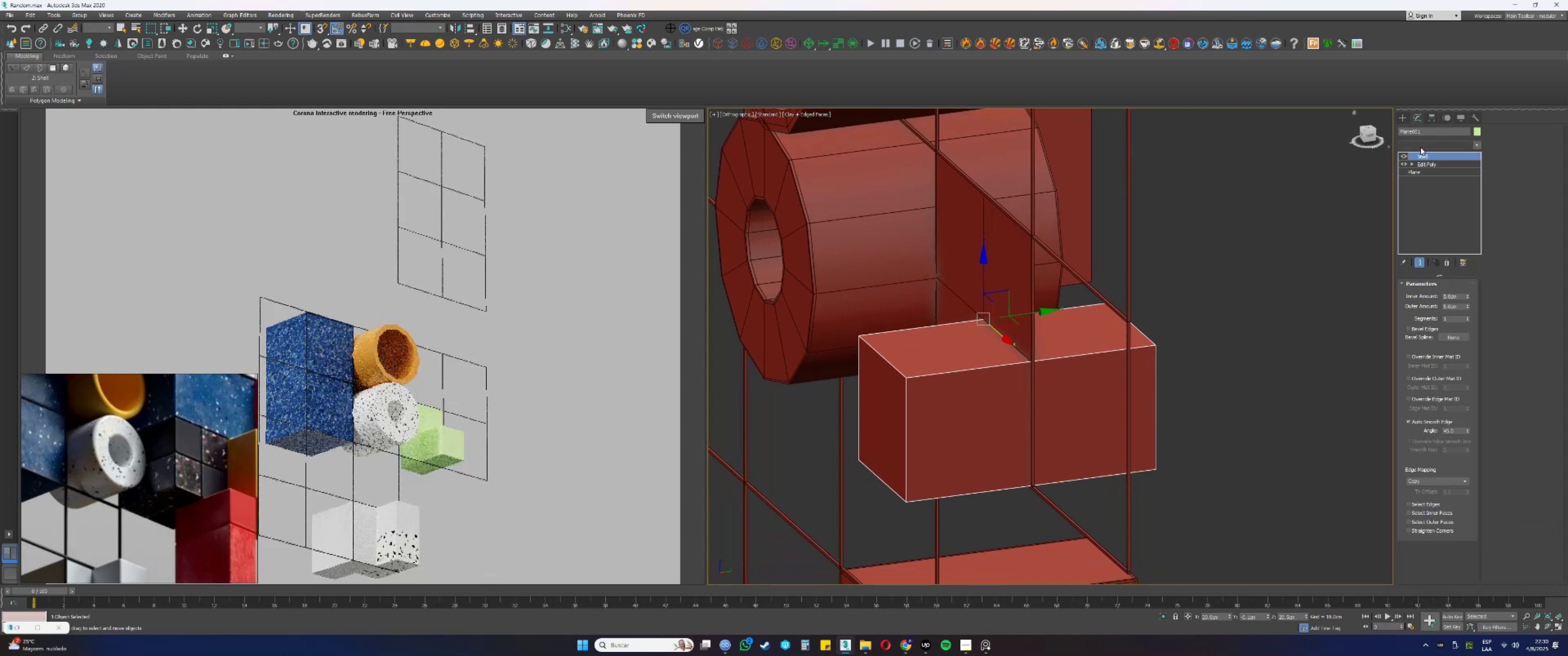 
left_click([1420, 147])
 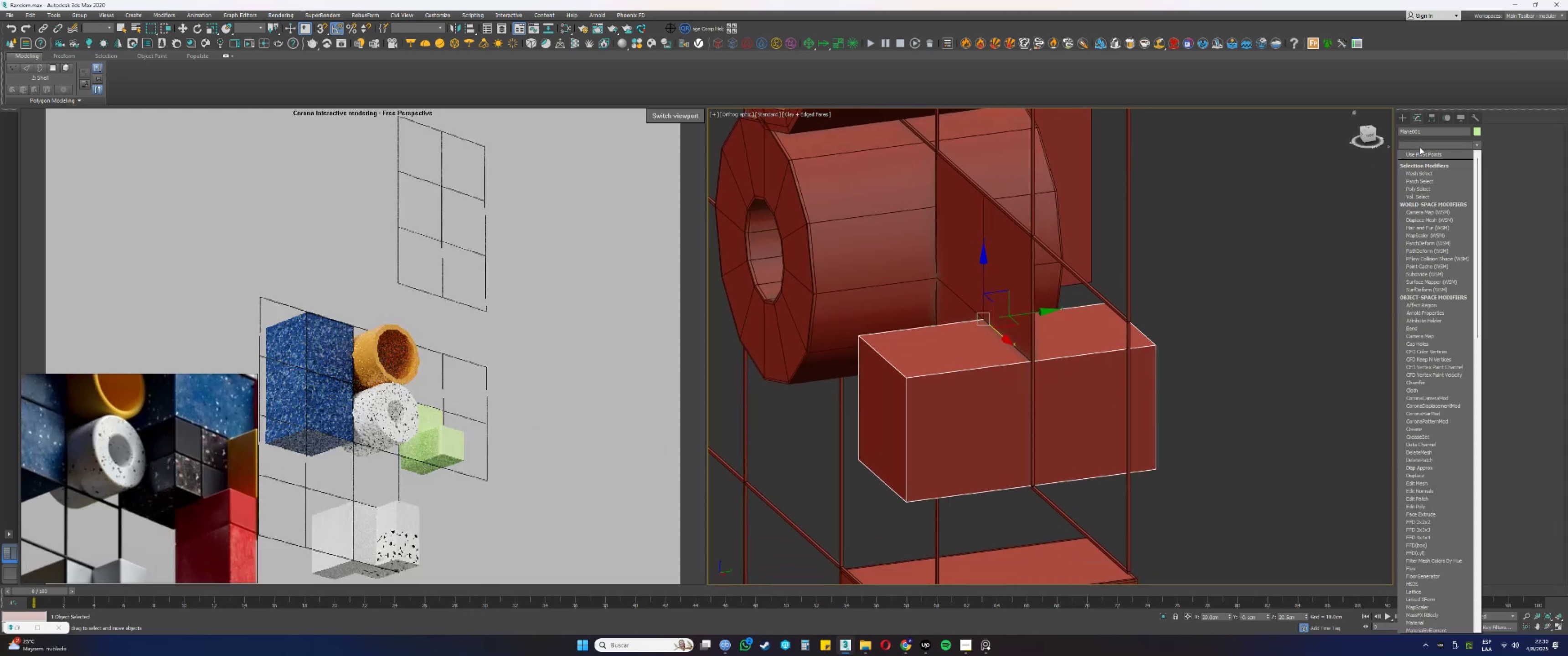 
key(E)
 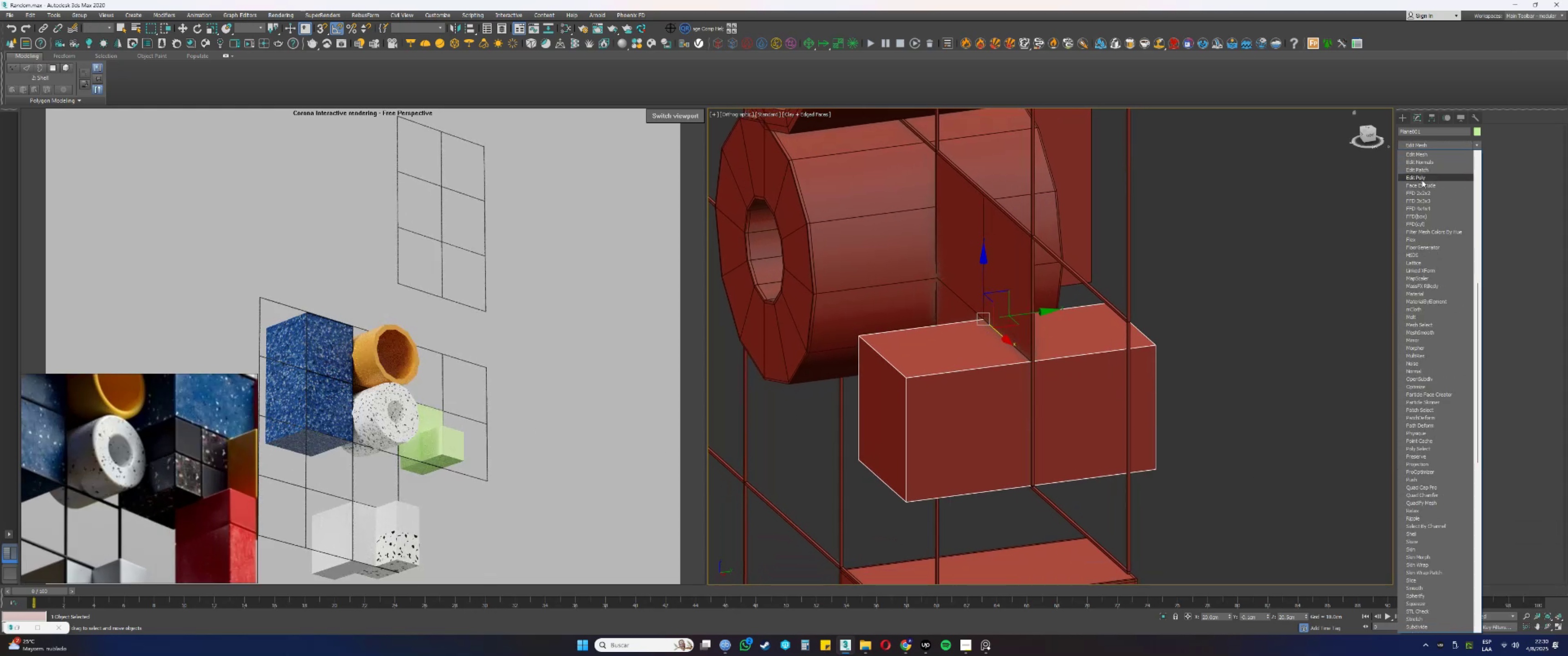 
left_click([1420, 178])
 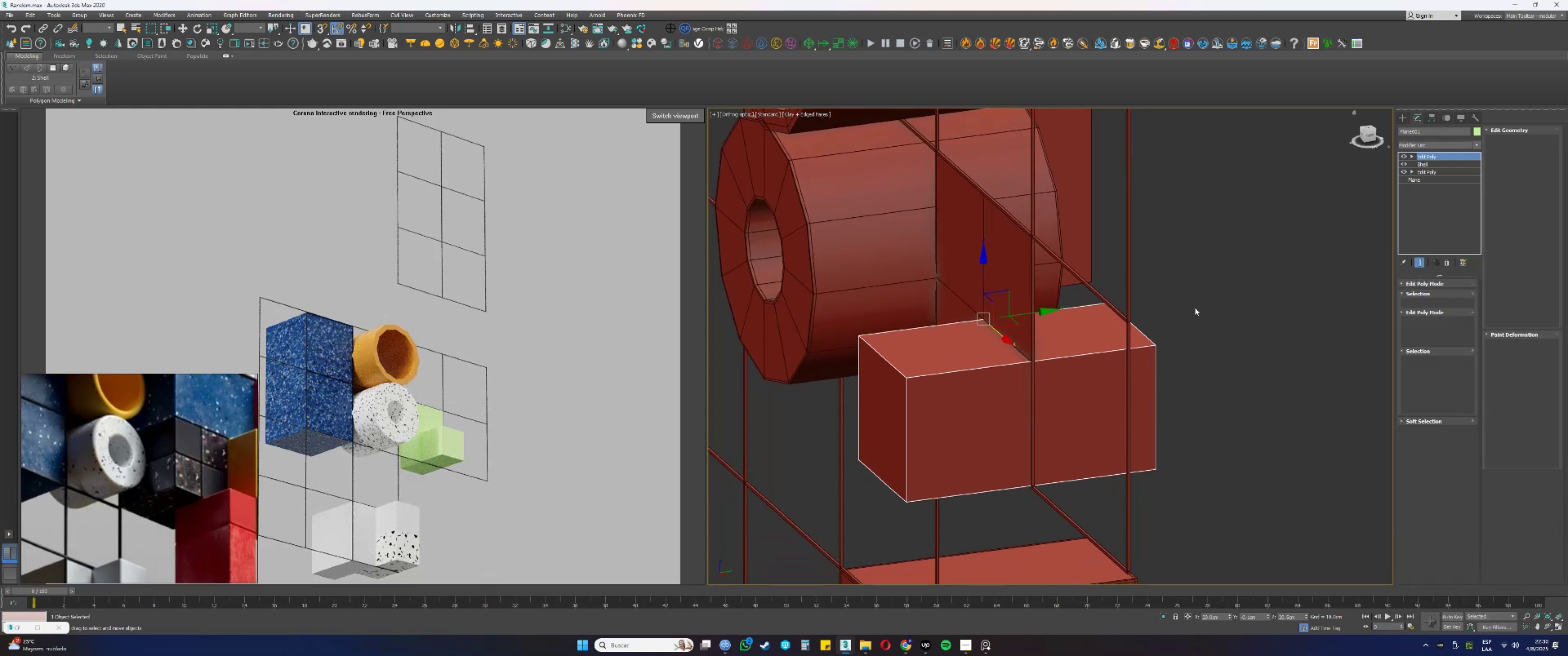 
key(1)
 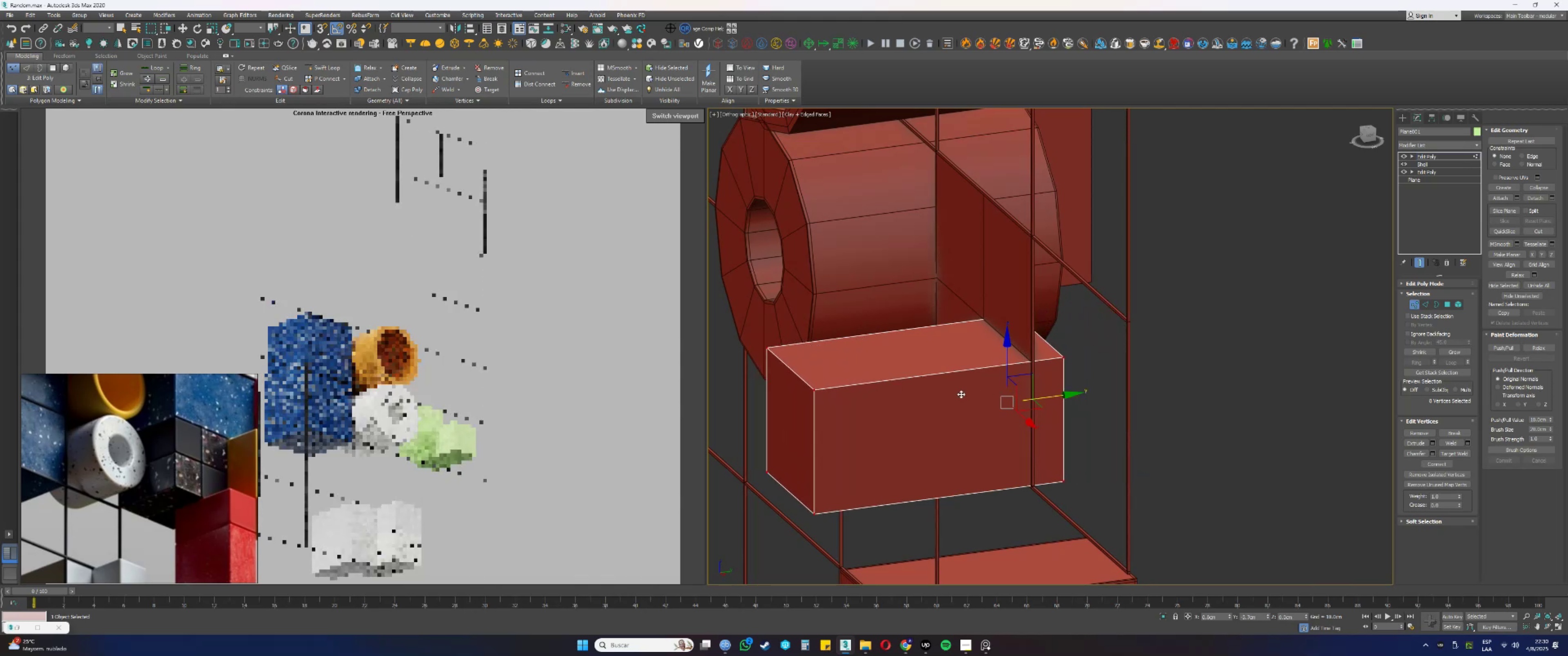 
scroll: coordinate [1073, 403], scroll_direction: up, amount: 9.0
 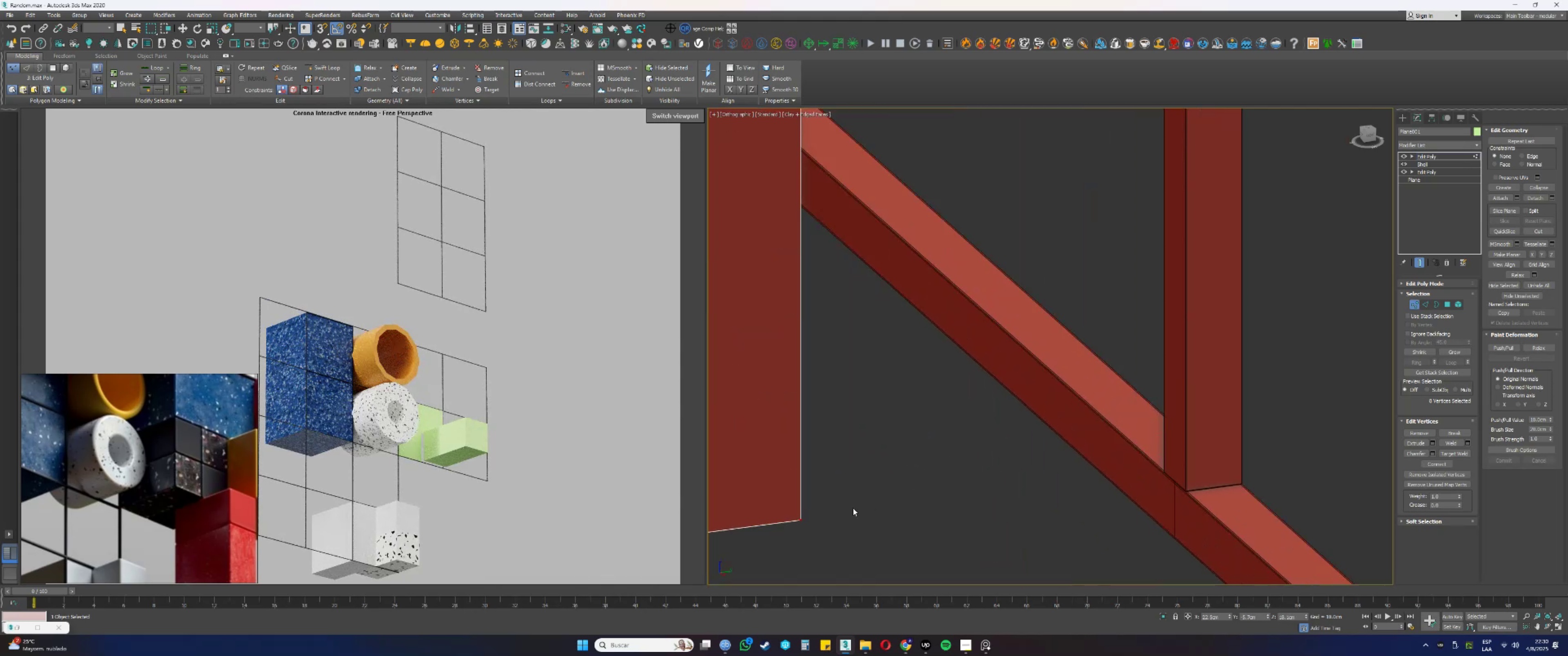 
type(s1)
 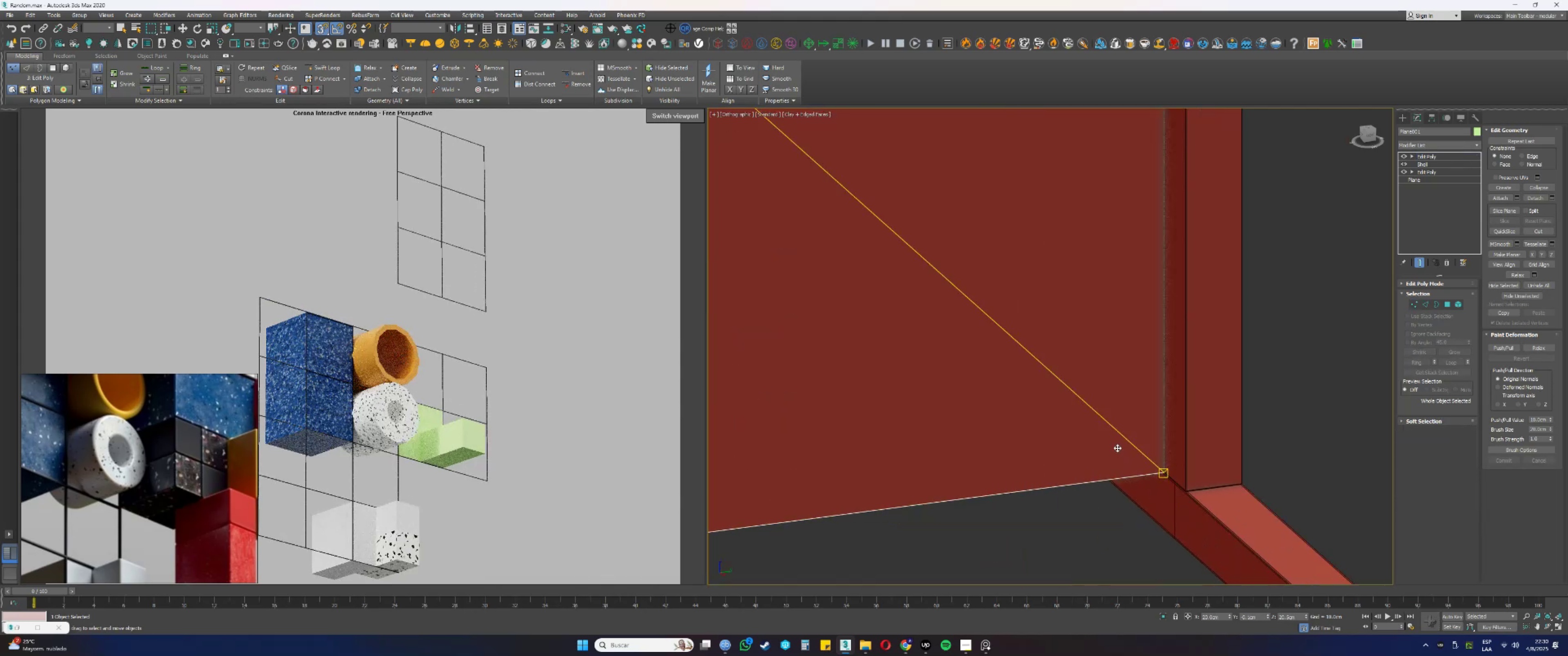 
scroll: coordinate [1117, 448], scroll_direction: down, amount: 14.0
 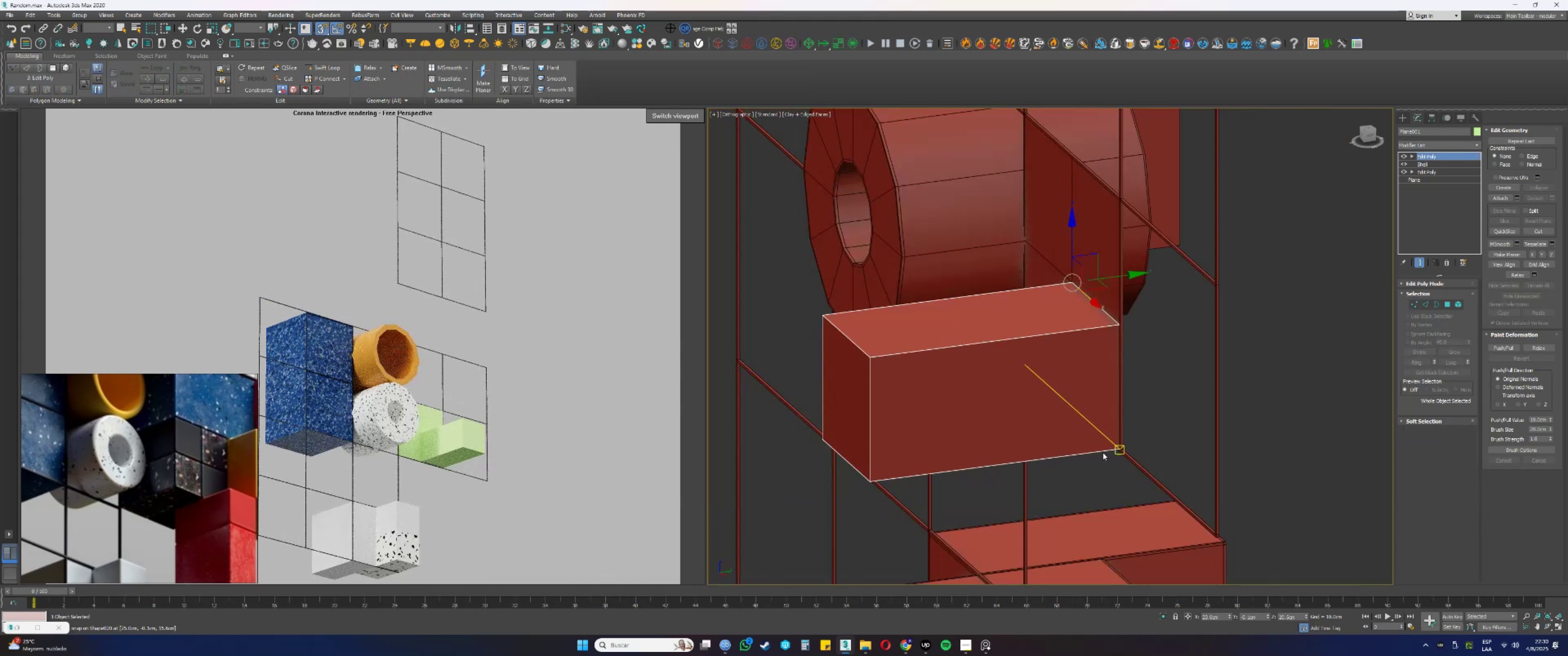 
hold_key(key=AltLeft, duration=0.62)
 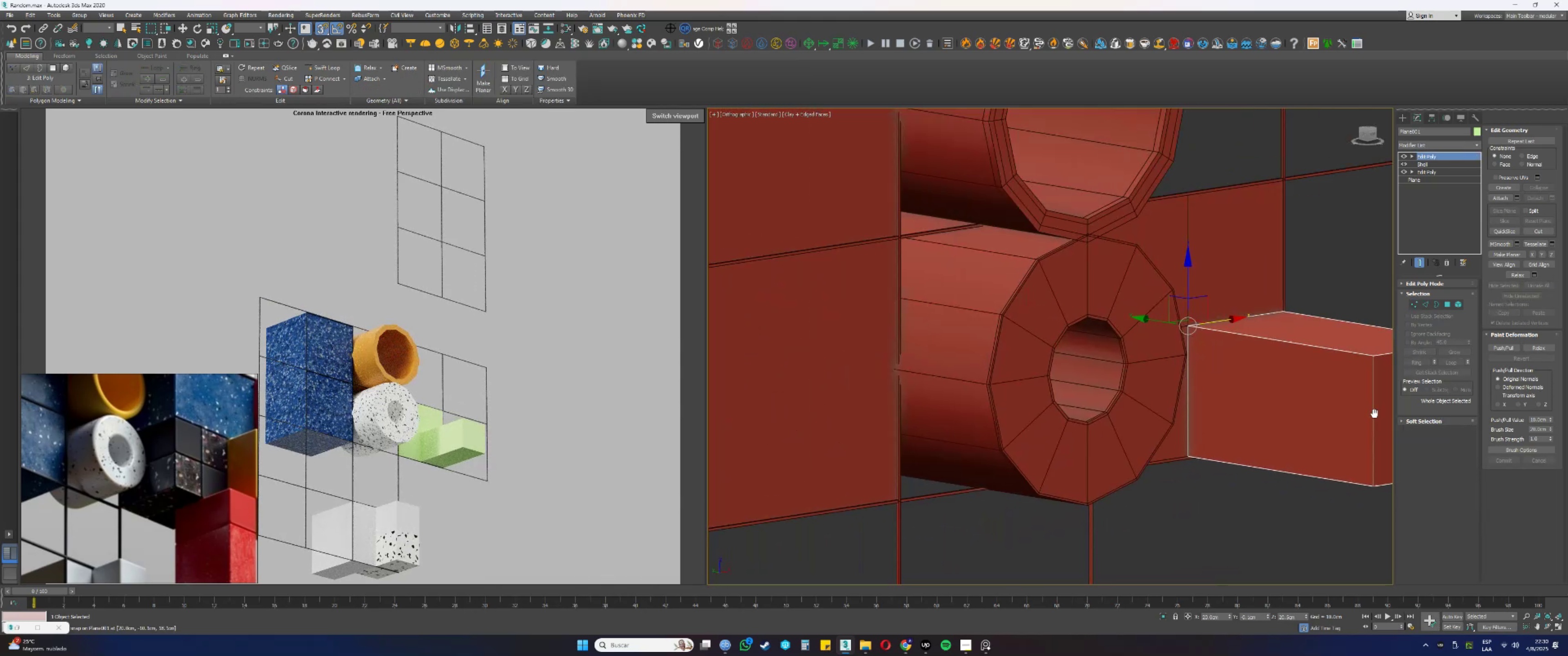 
key(Alt+AltLeft)
 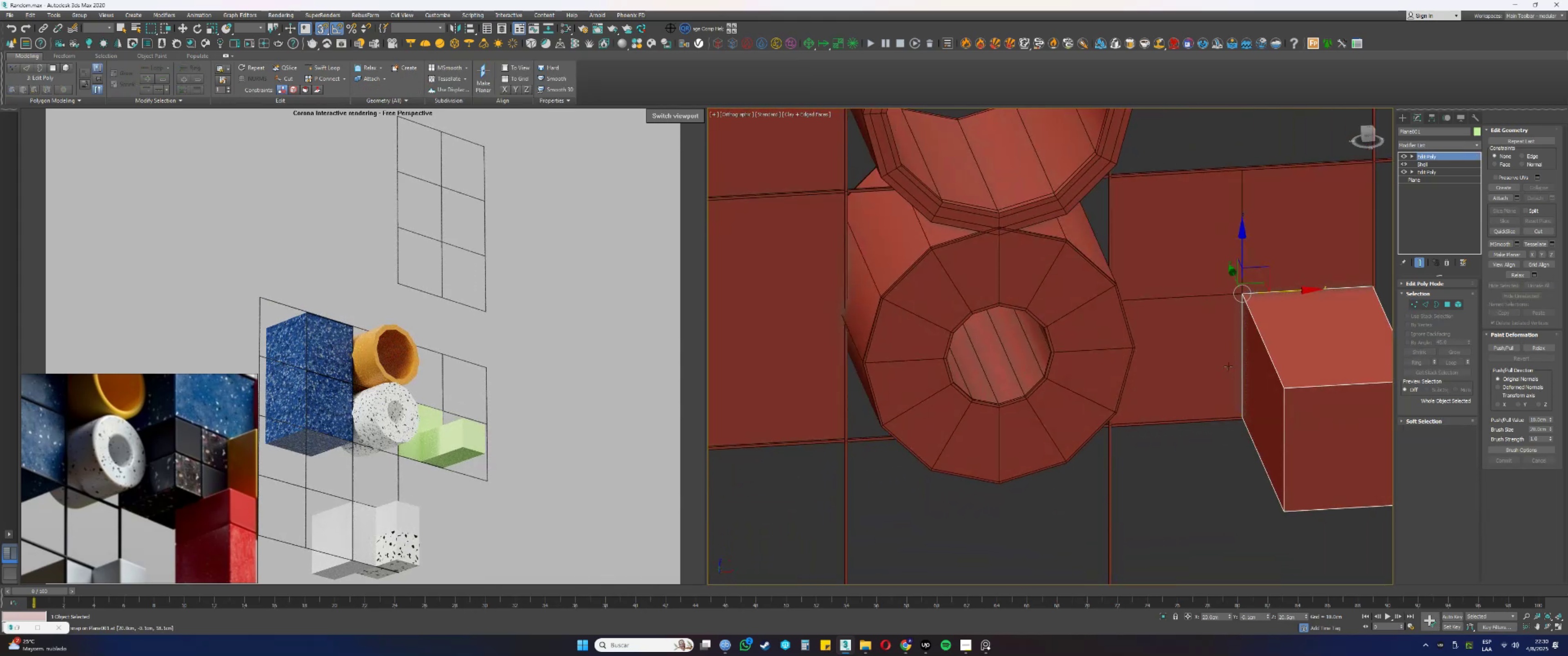 
left_click([1226, 363])
 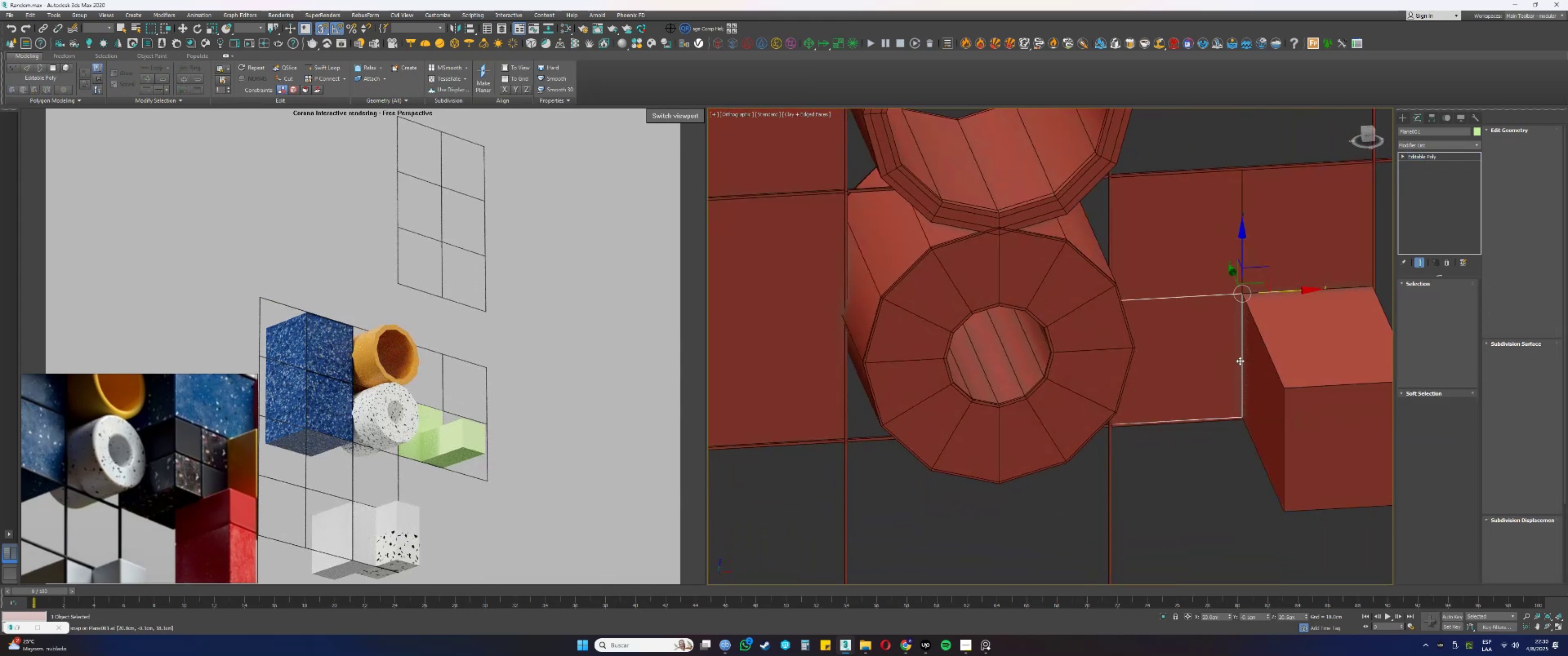 
hold_key(key=AltLeft, duration=0.6)
 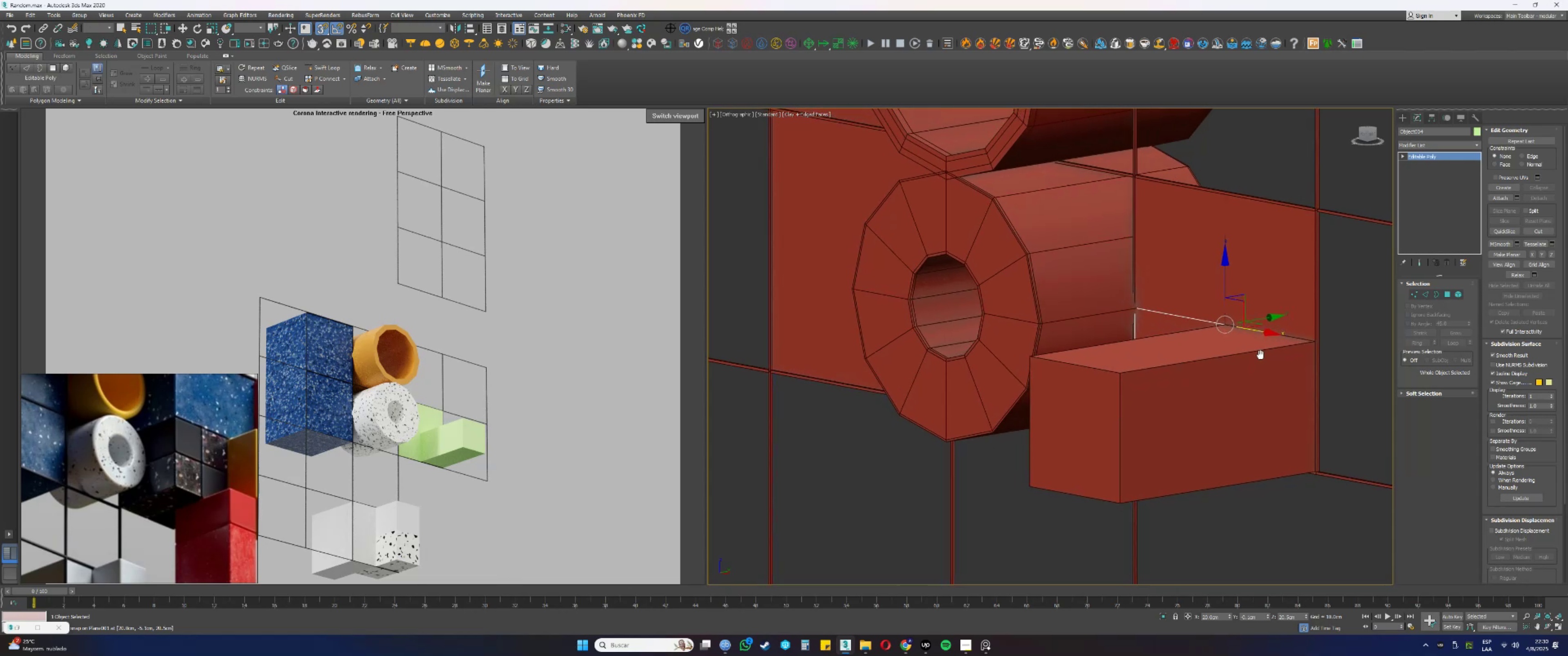 
key(Alt+AltLeft)
 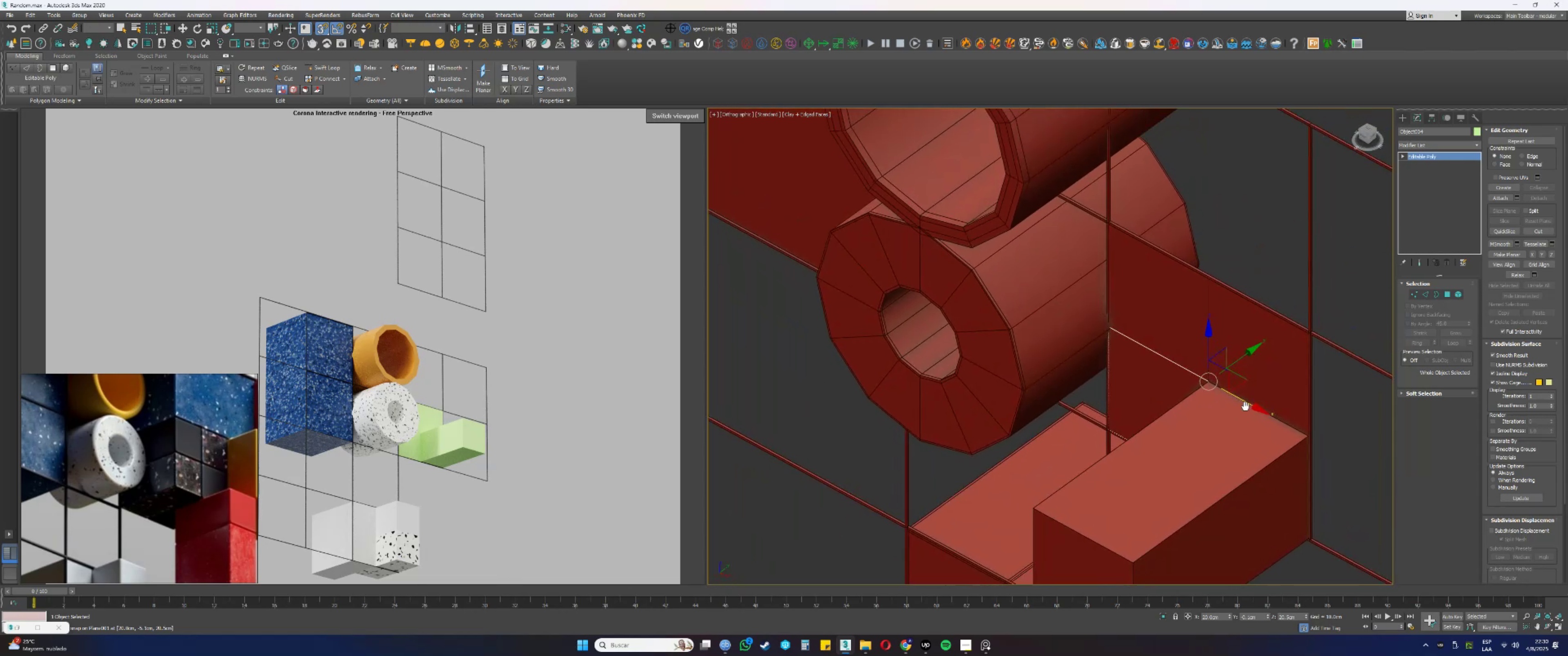 
hold_key(key=AltLeft, duration=0.52)
 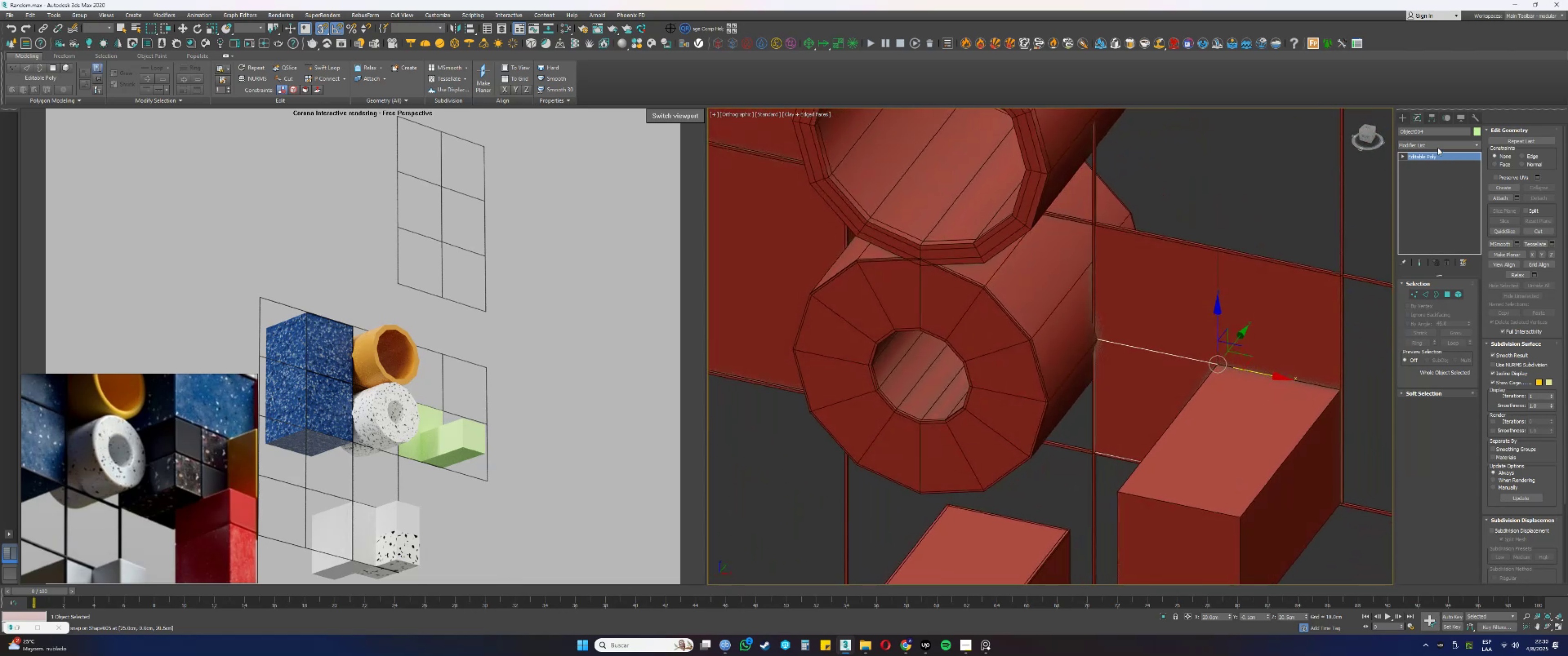 
left_click([1433, 144])
 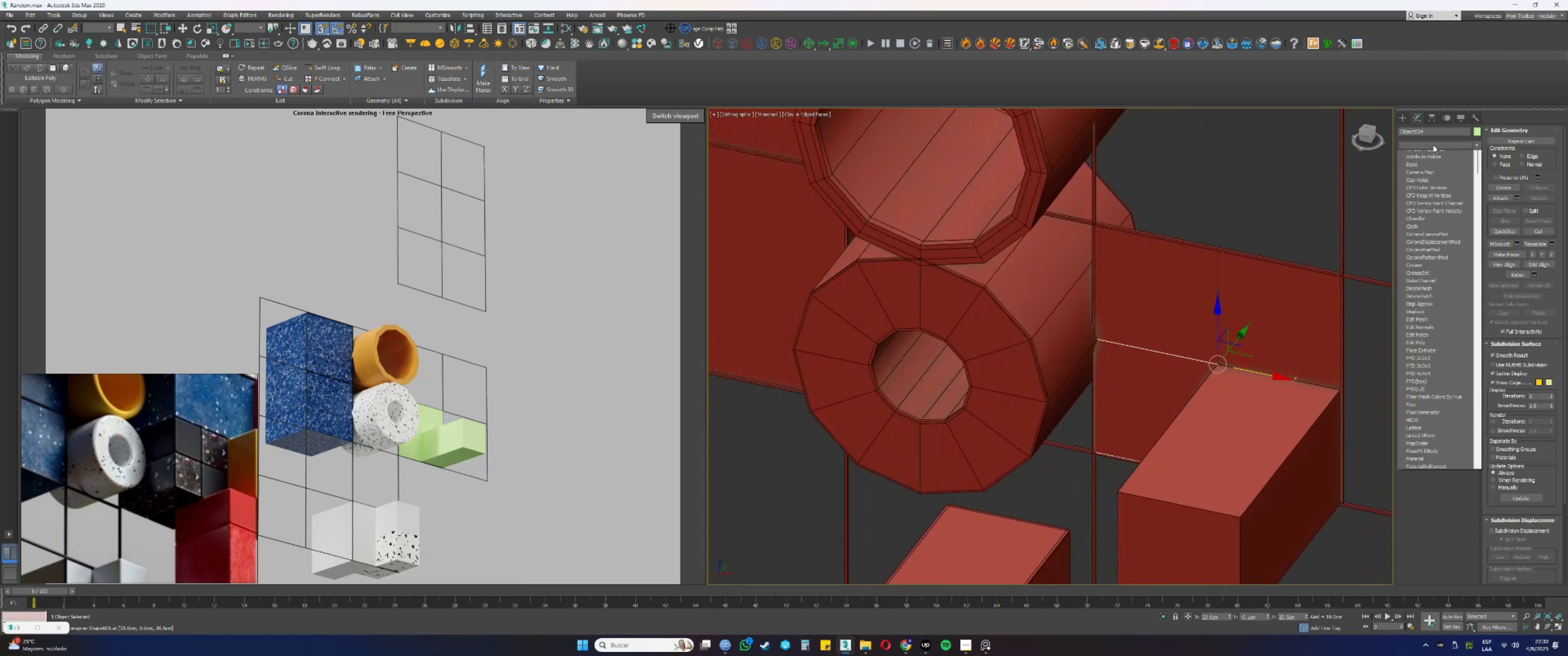 
type(ssss)
 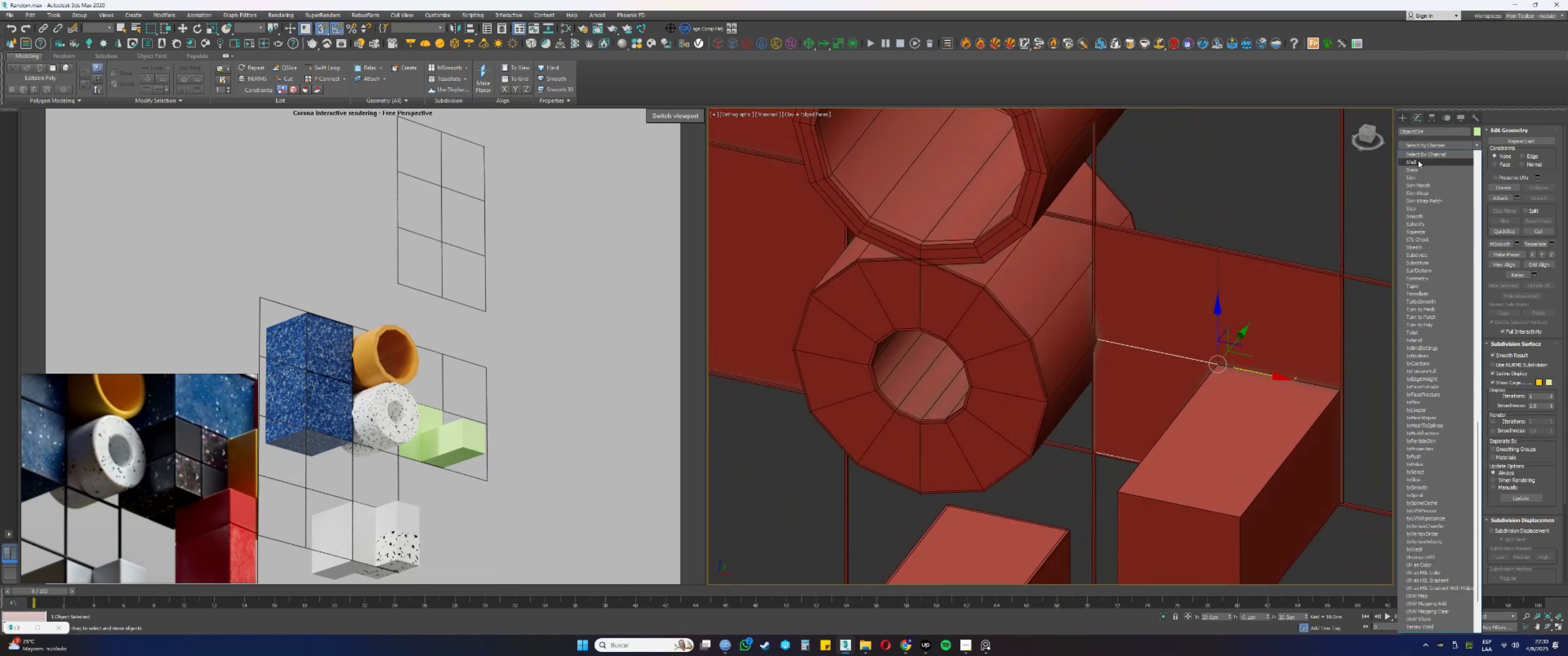 
left_click([1418, 160])
 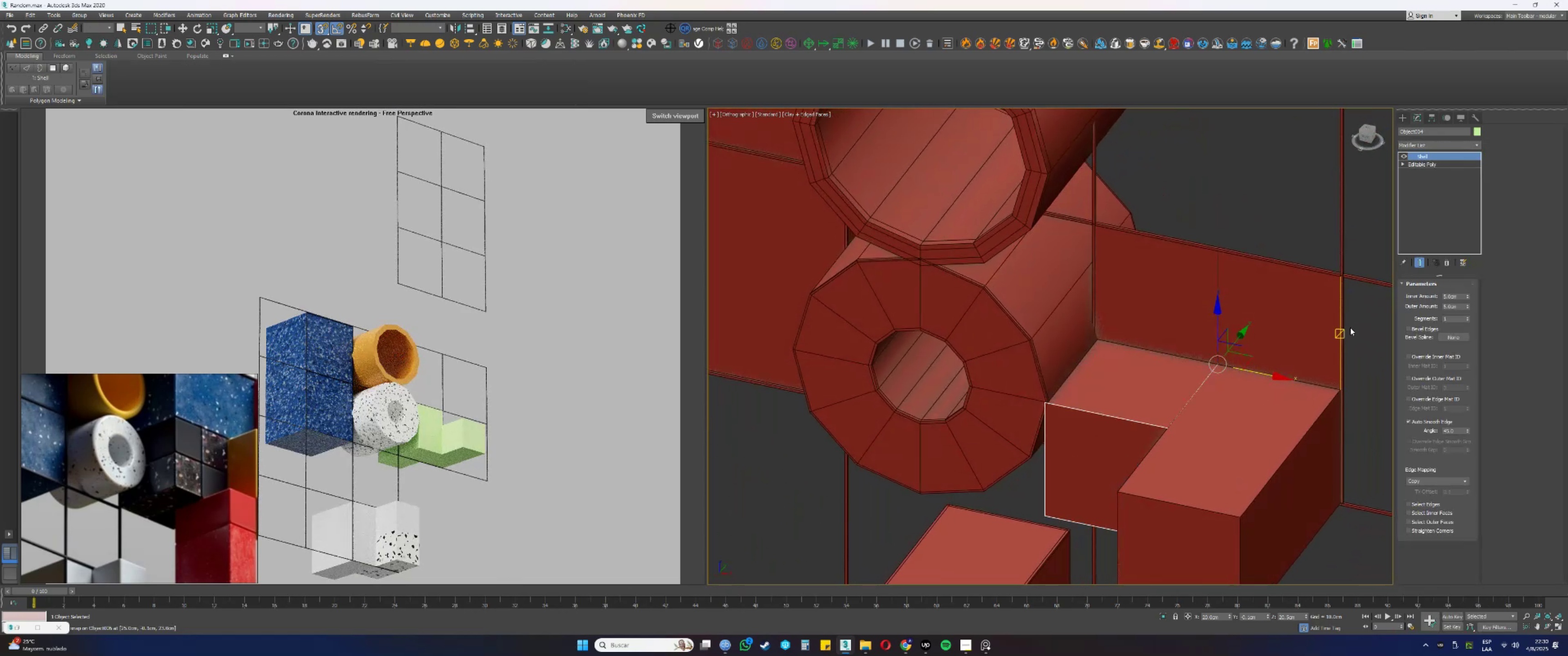 
key(Alt+AltLeft)
 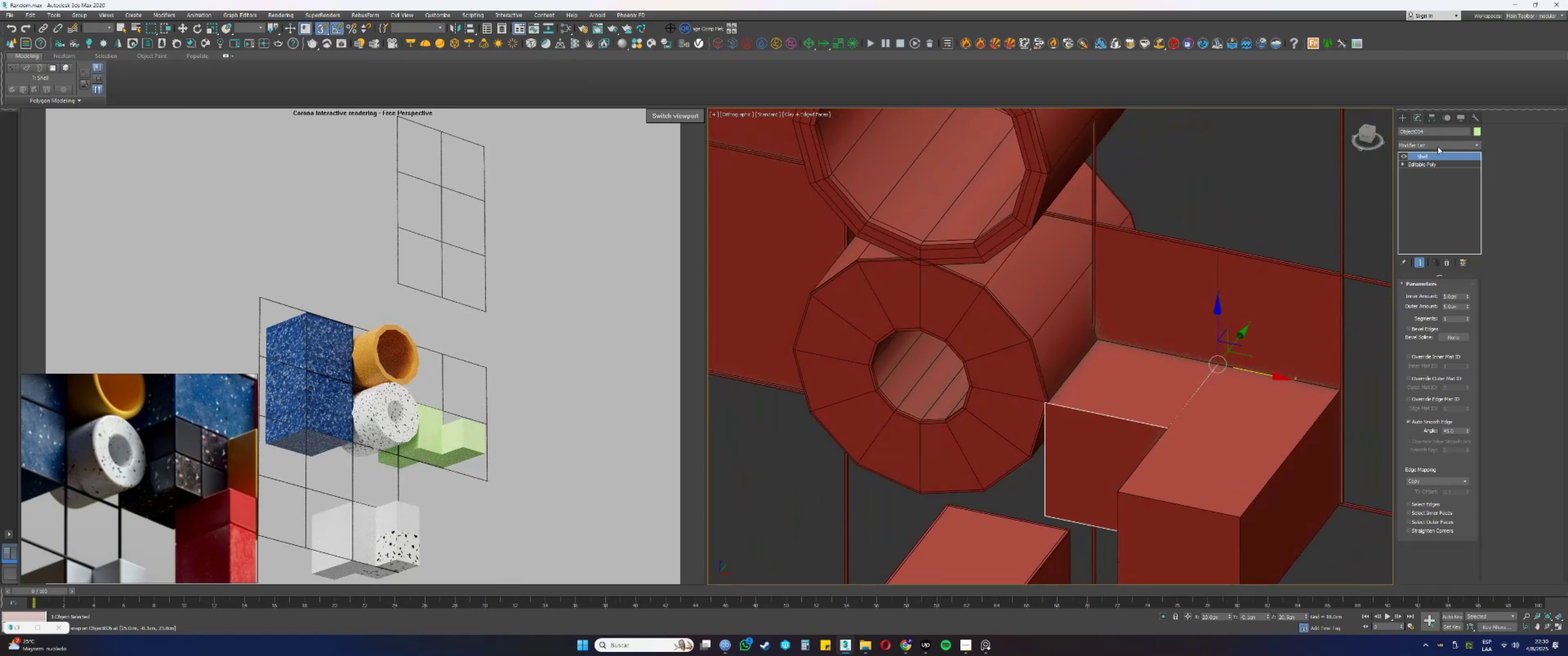 
left_click([1434, 144])
 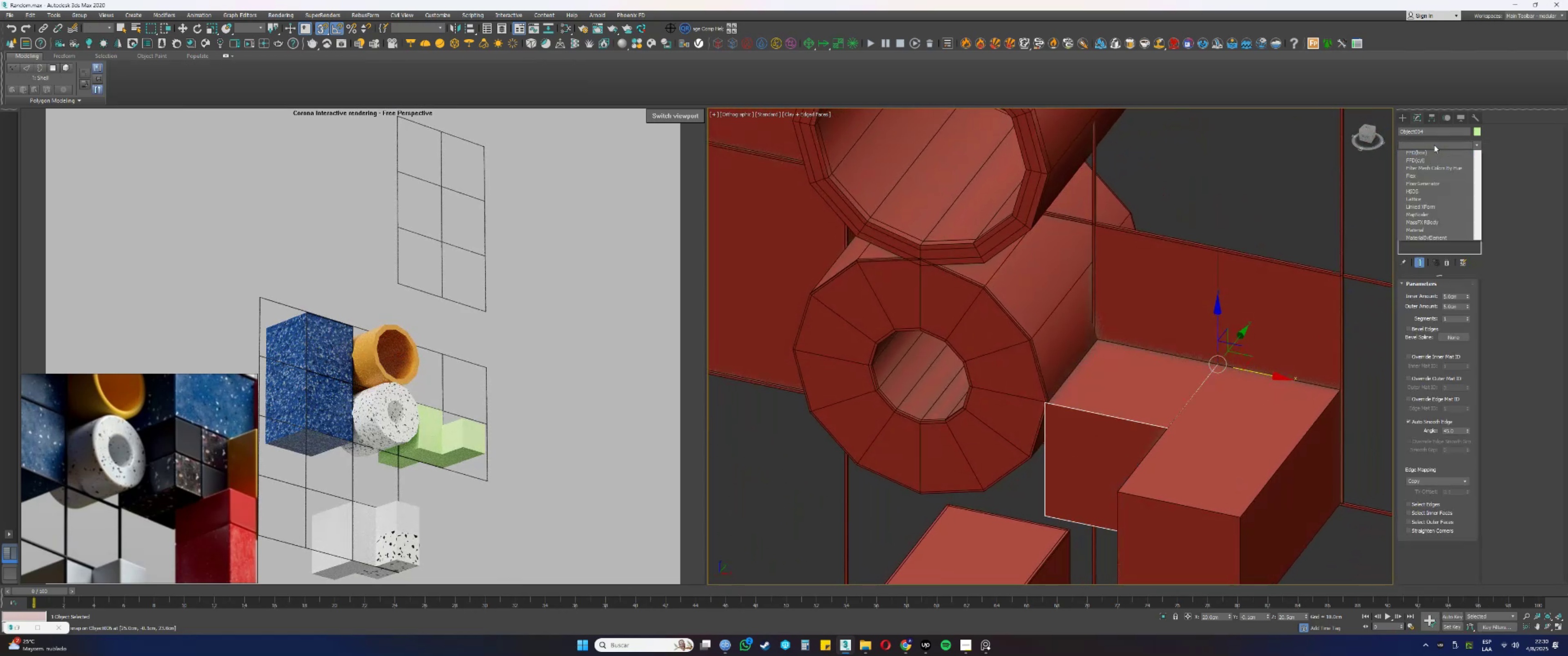 
key(E)
 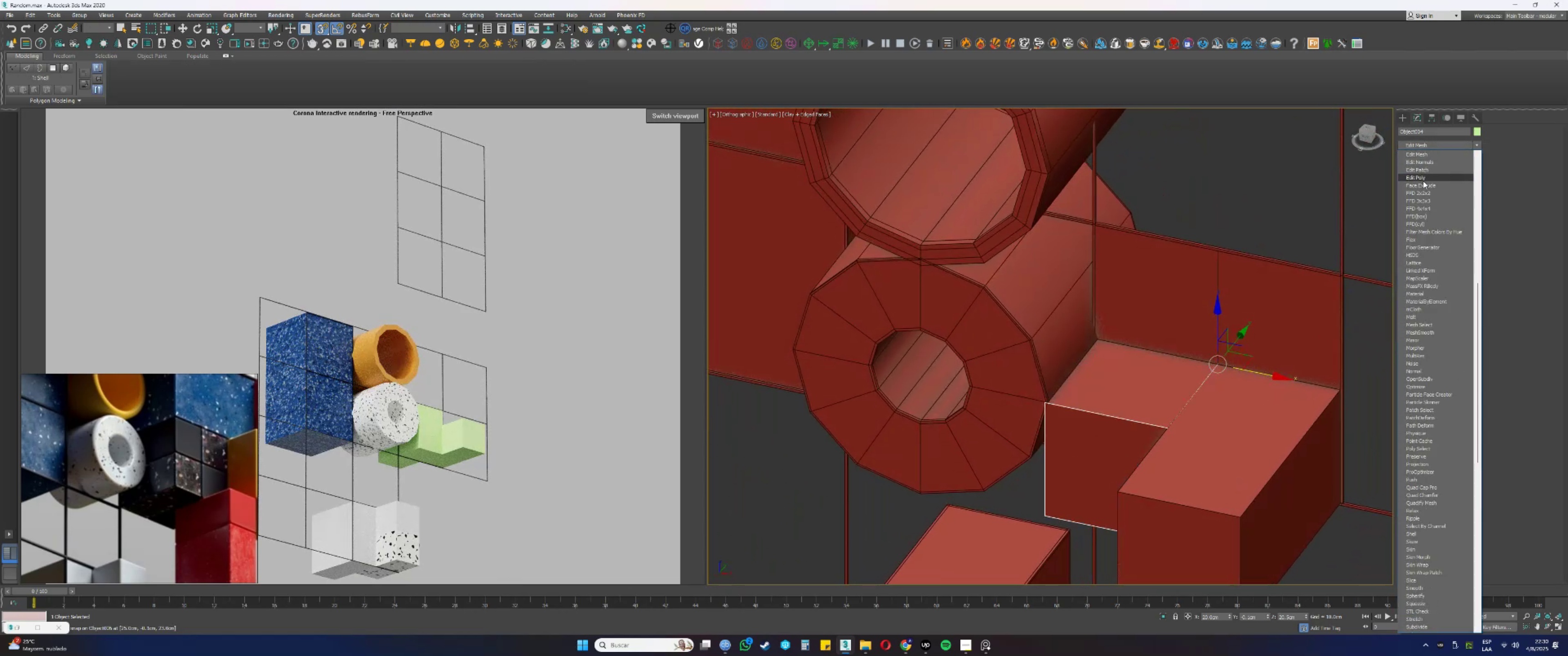 
left_click([1423, 181])
 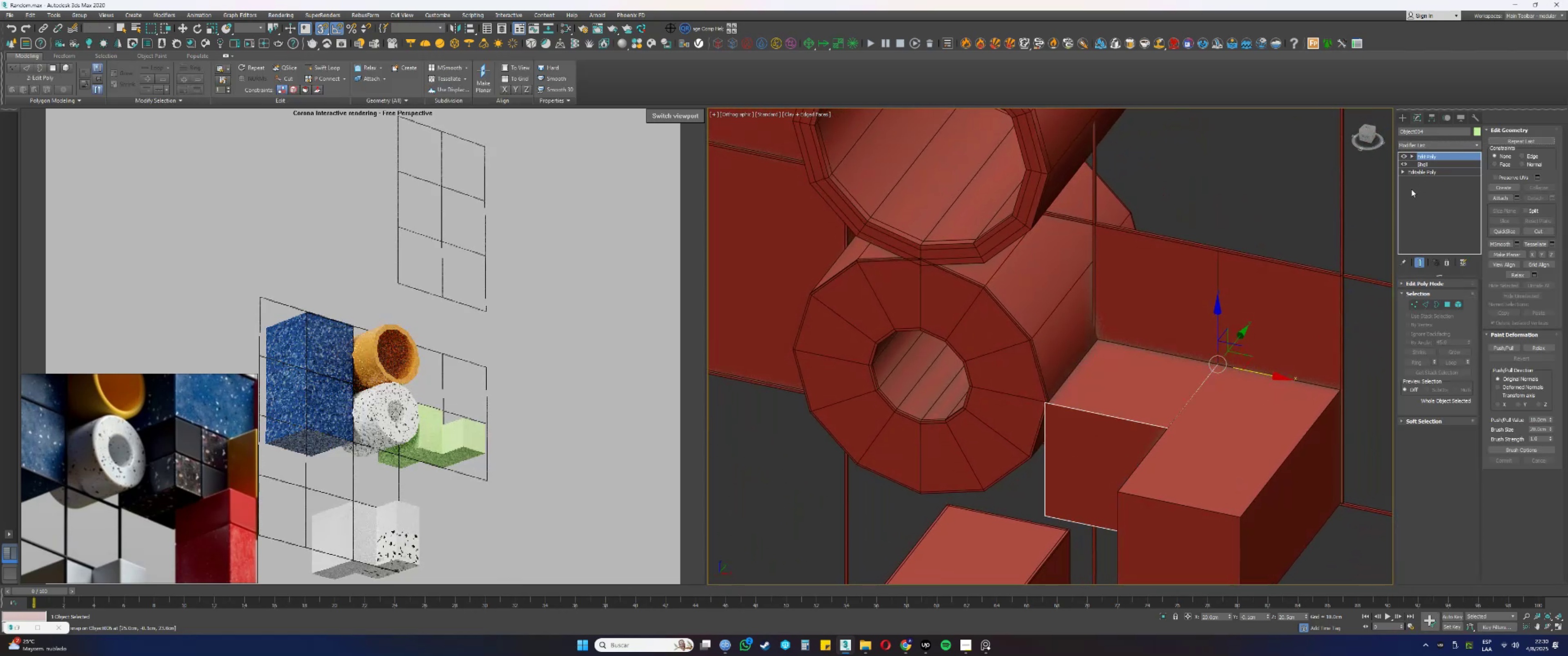 
type(1s)
 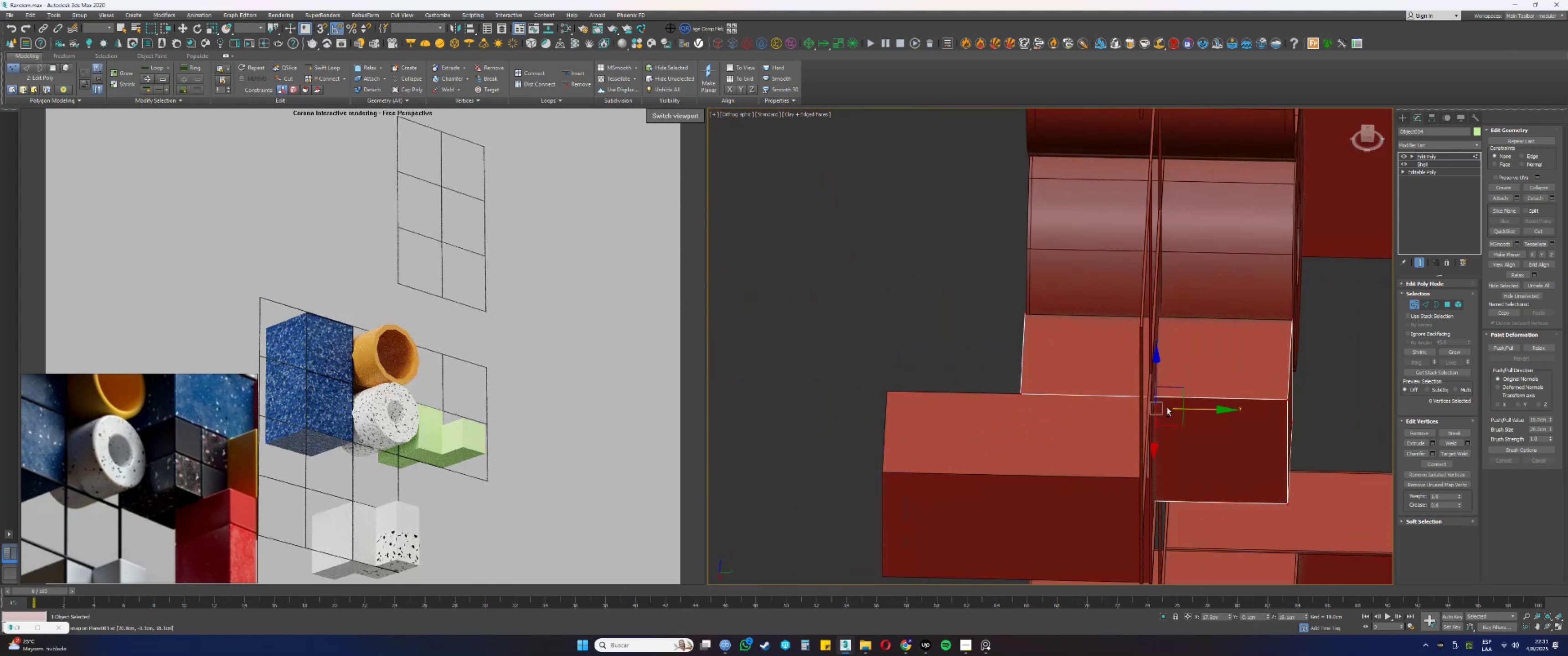 
hold_key(key=AltLeft, duration=0.35)
 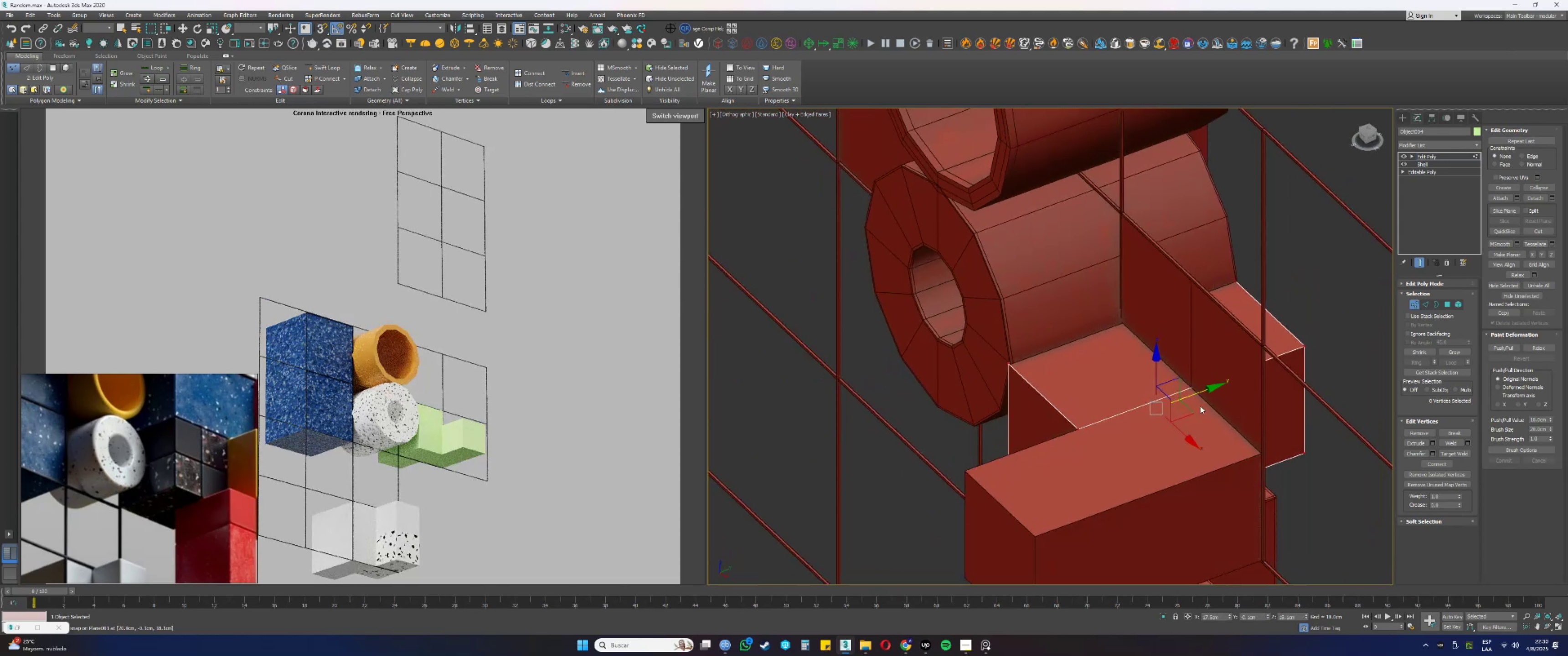 
hold_key(key=AltLeft, duration=0.49)
 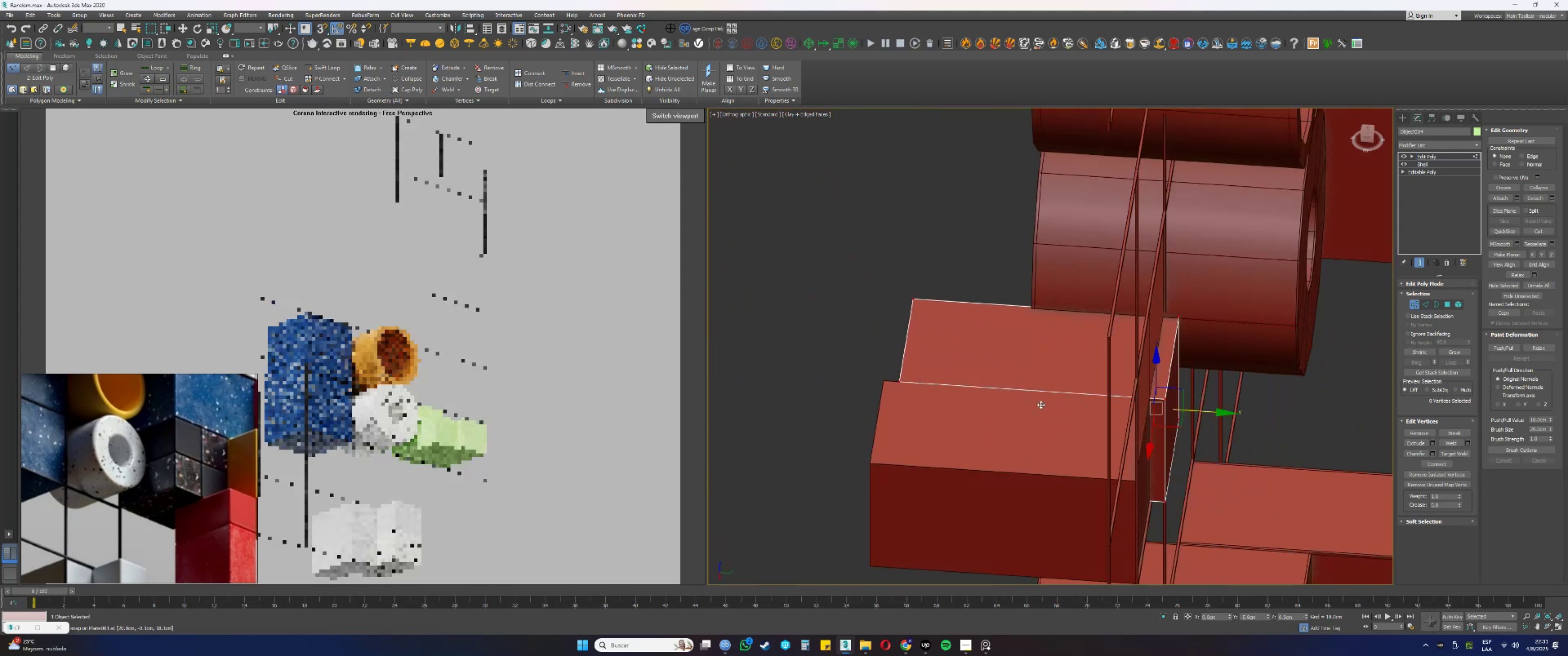 
hold_key(key=AltLeft, duration=0.54)
 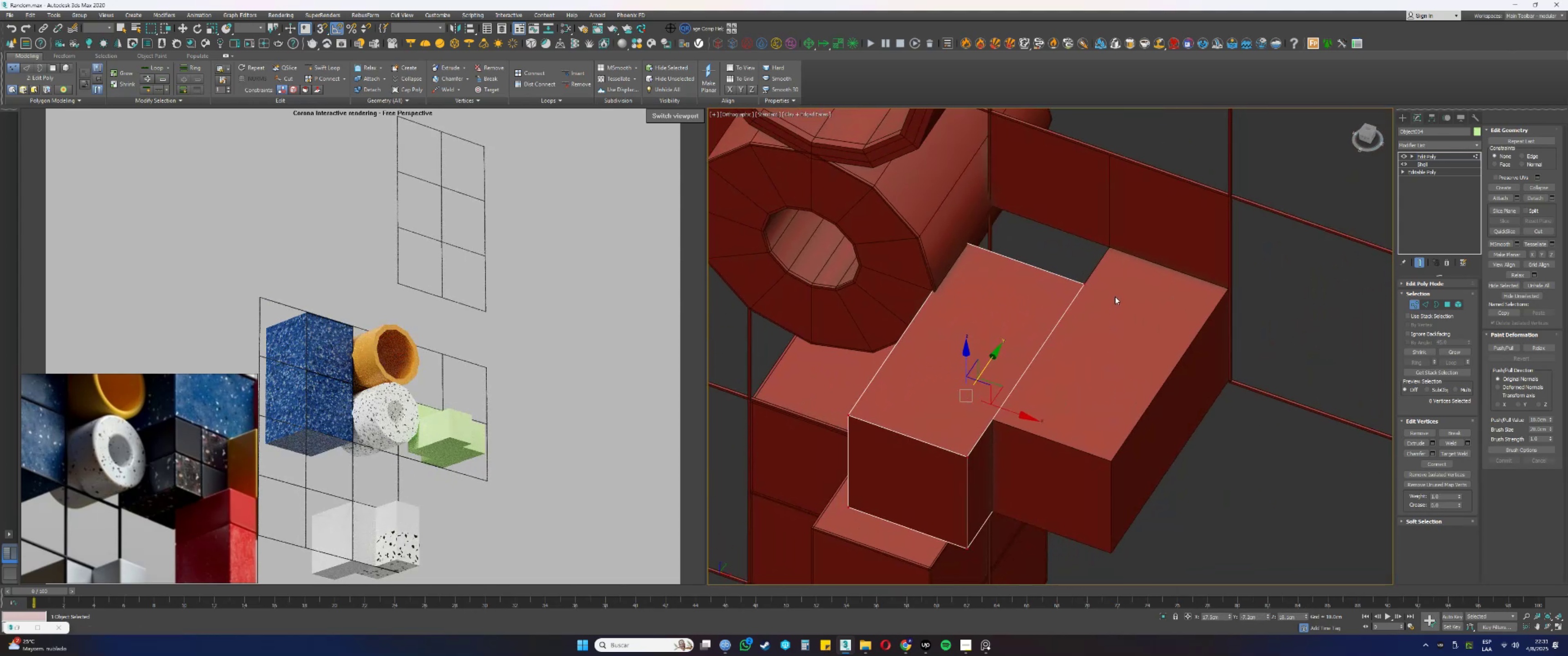 
scroll: coordinate [1045, 381], scroll_direction: up, amount: 5.0
 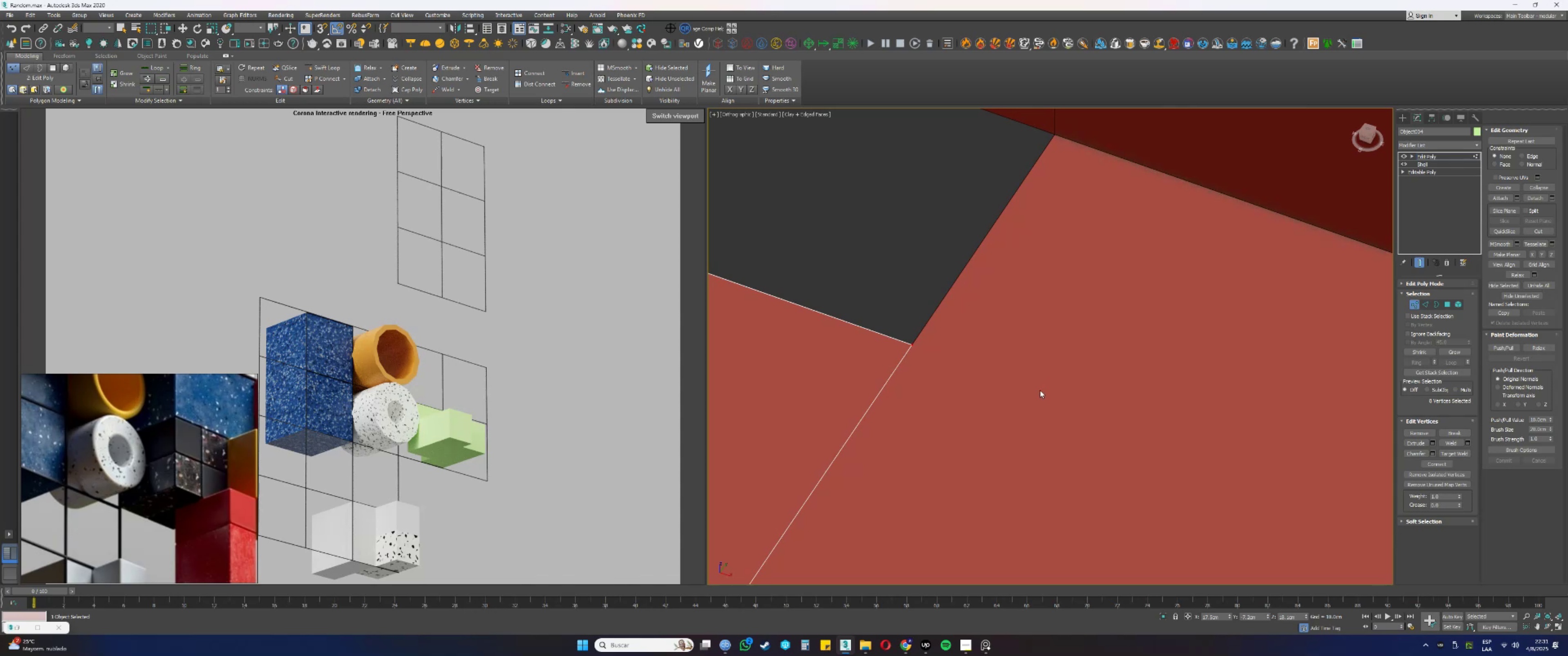 
scroll: coordinate [1040, 390], scroll_direction: down, amount: 2.0
 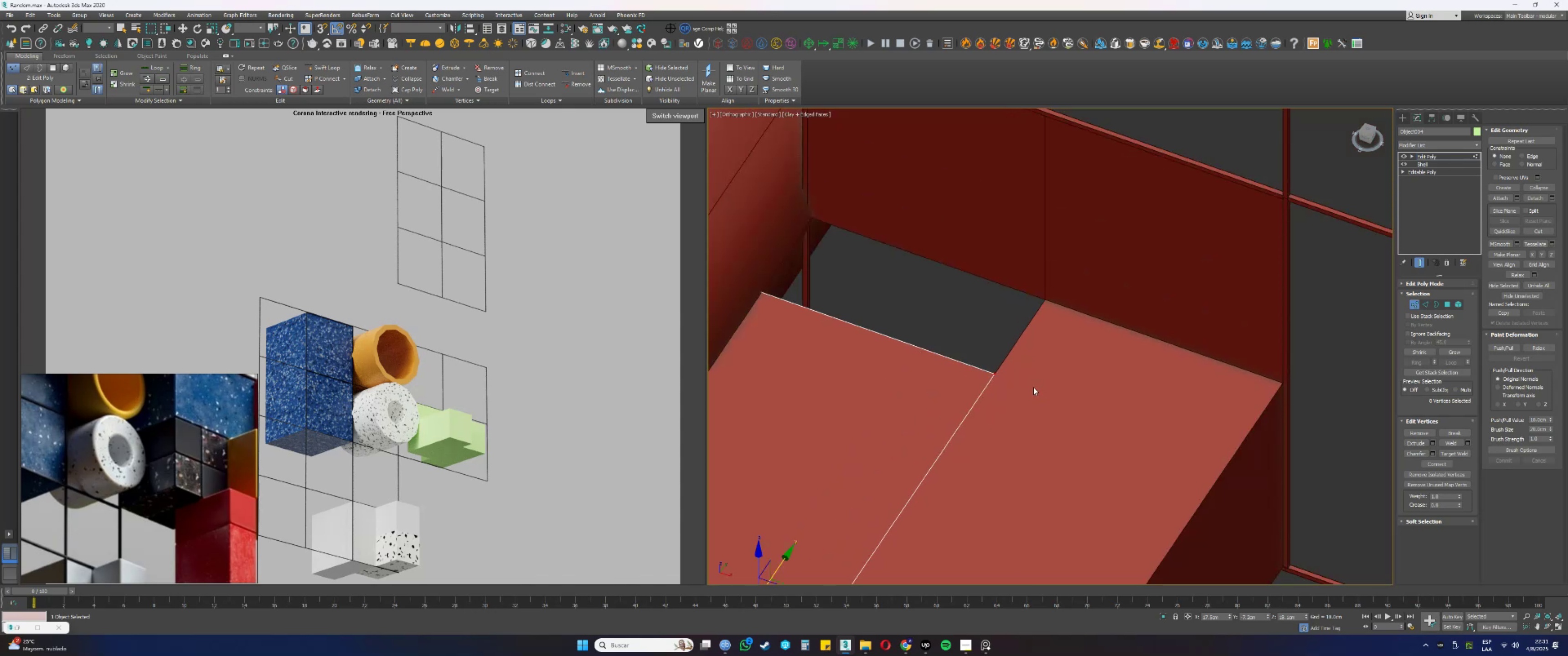 
type(ss)
 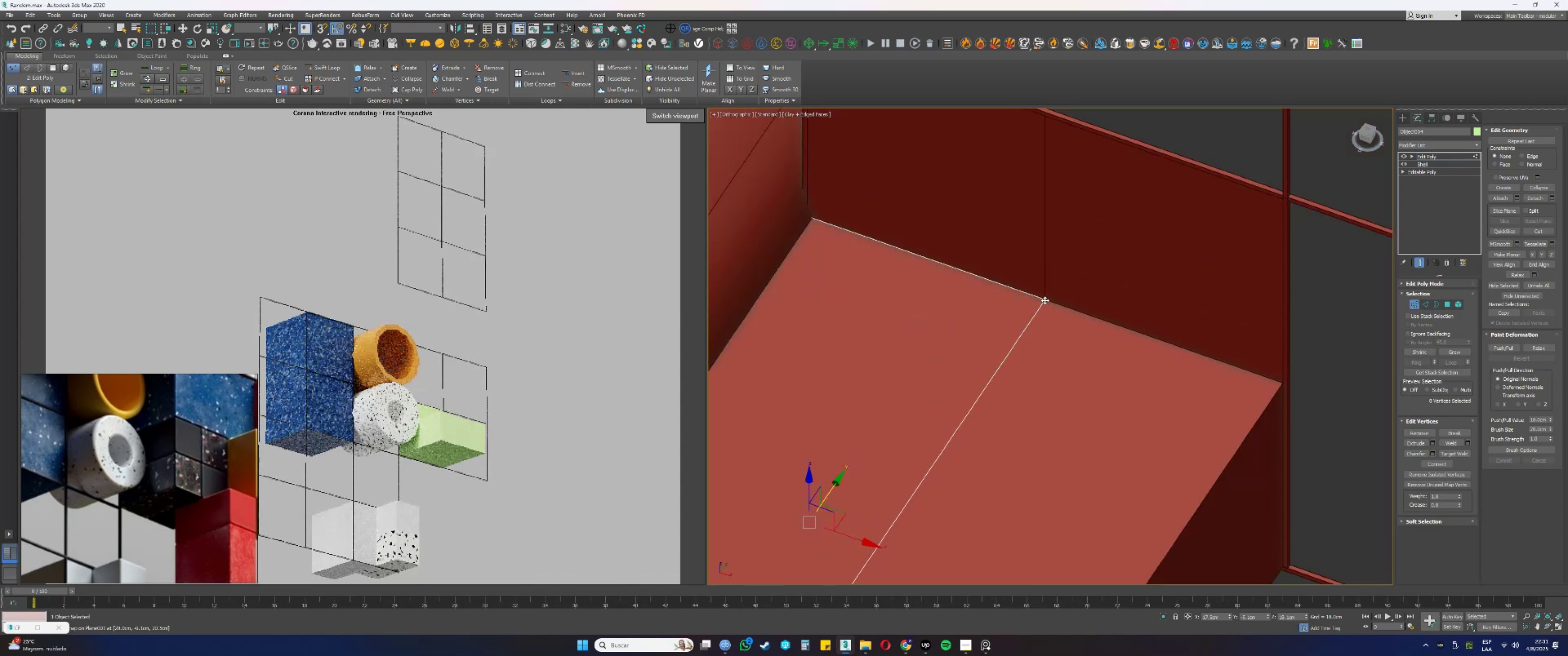 
scroll: coordinate [1046, 303], scroll_direction: down, amount: 3.0
 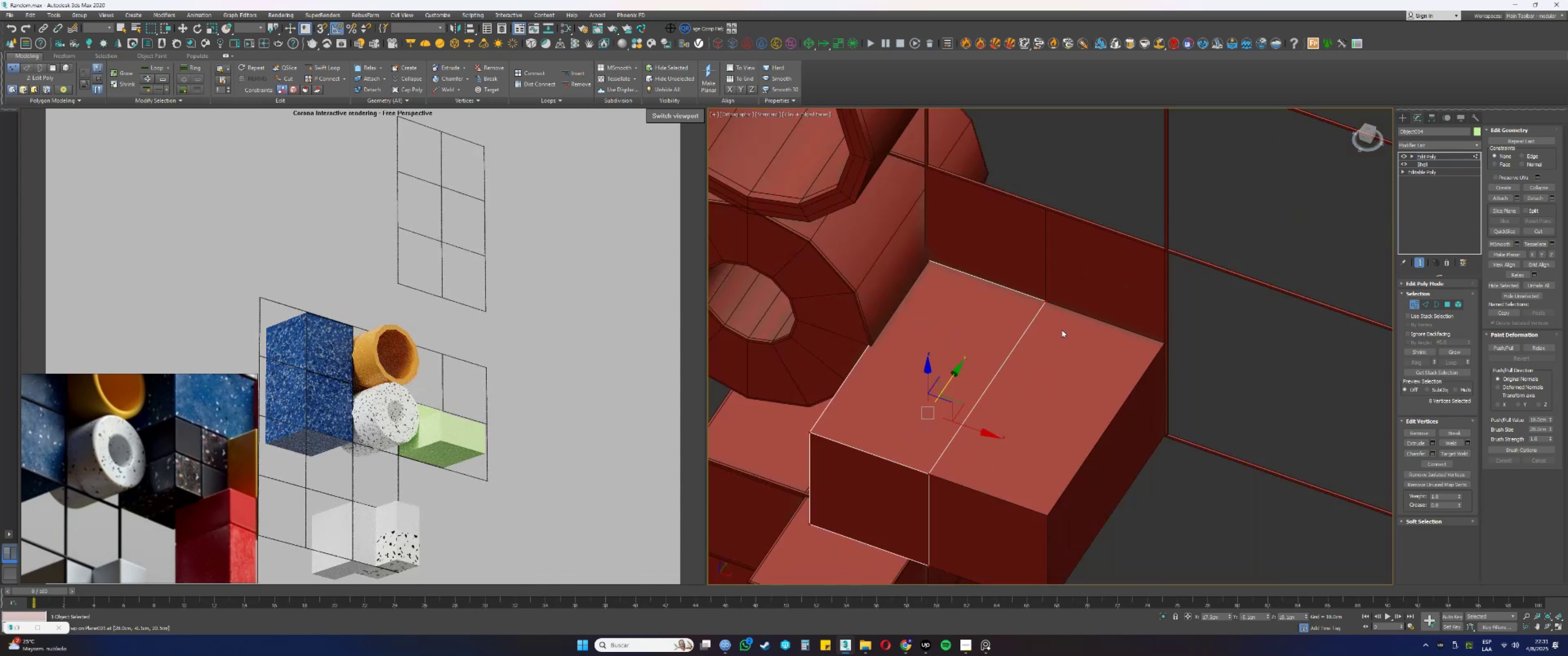 
hold_key(key=AltLeft, duration=1.14)
 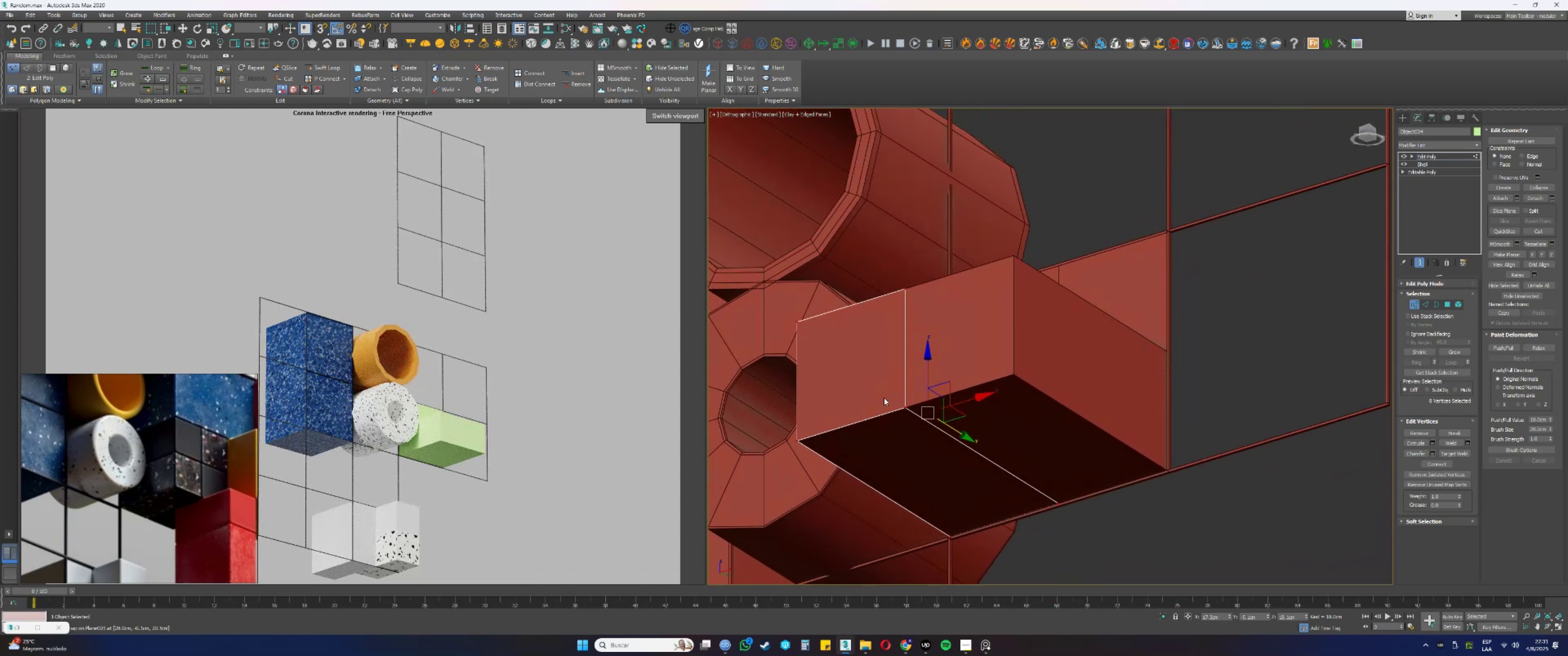 
scroll: coordinate [942, 417], scroll_direction: down, amount: 4.0
 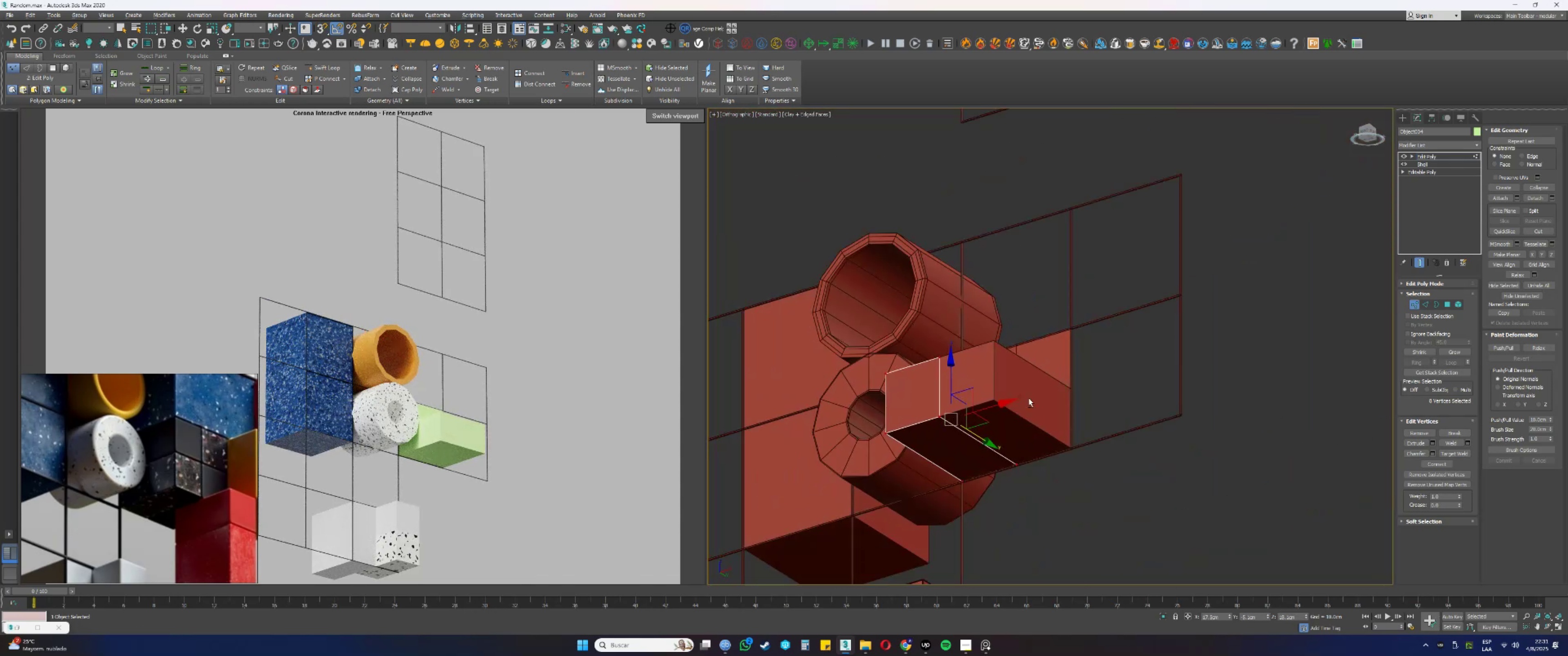 
hold_key(key=AltLeft, duration=0.82)
 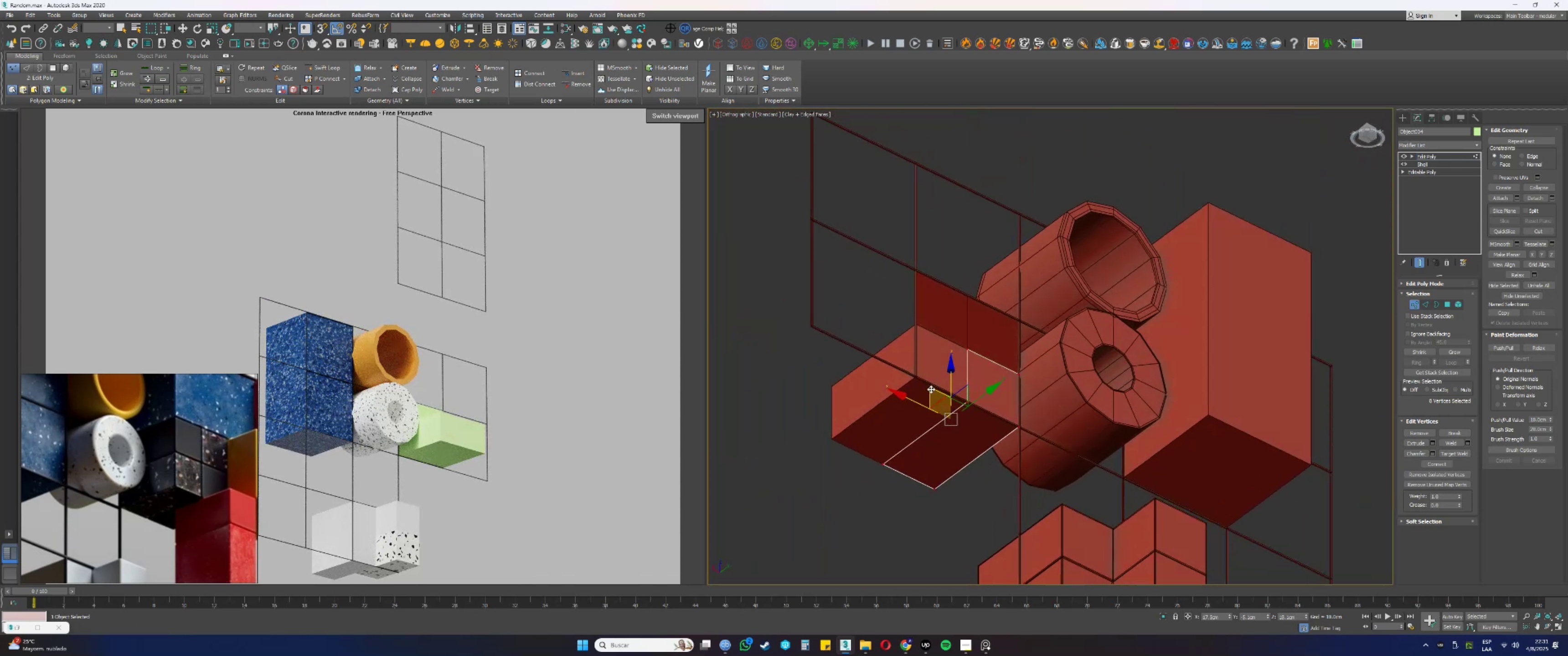 
hold_key(key=AltLeft, duration=1.51)
 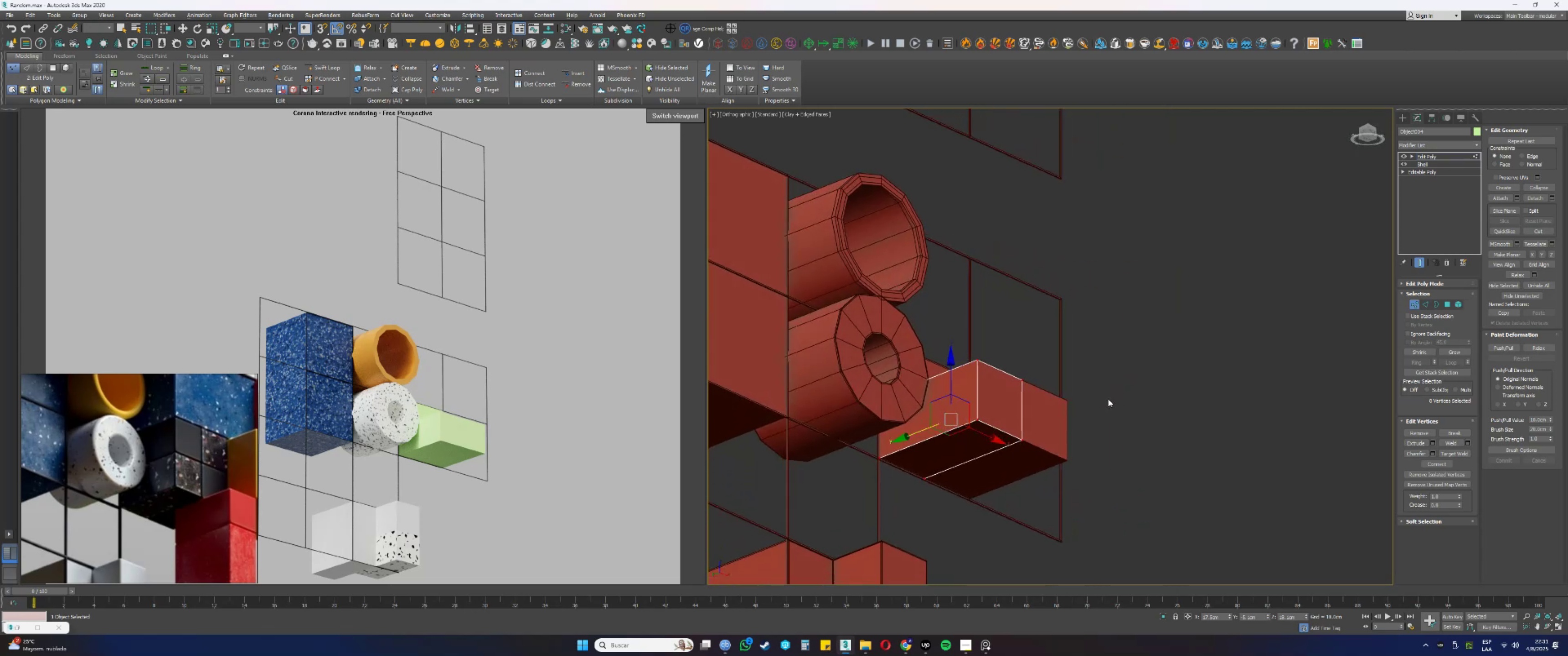 
hold_key(key=AltLeft, duration=0.44)
 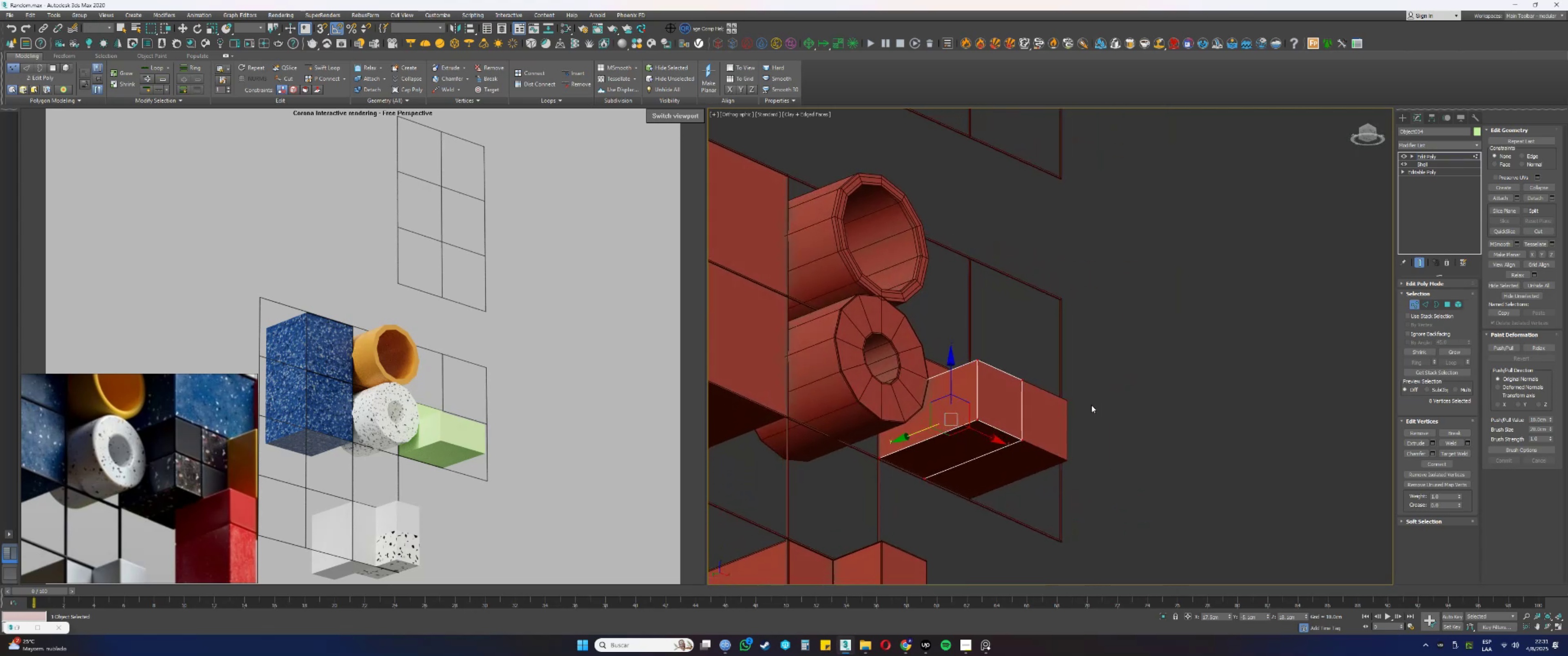 
hold_key(key=AltLeft, duration=0.9)
scroll: coordinate [1085, 405], scroll_direction: up, amount: 1.0
 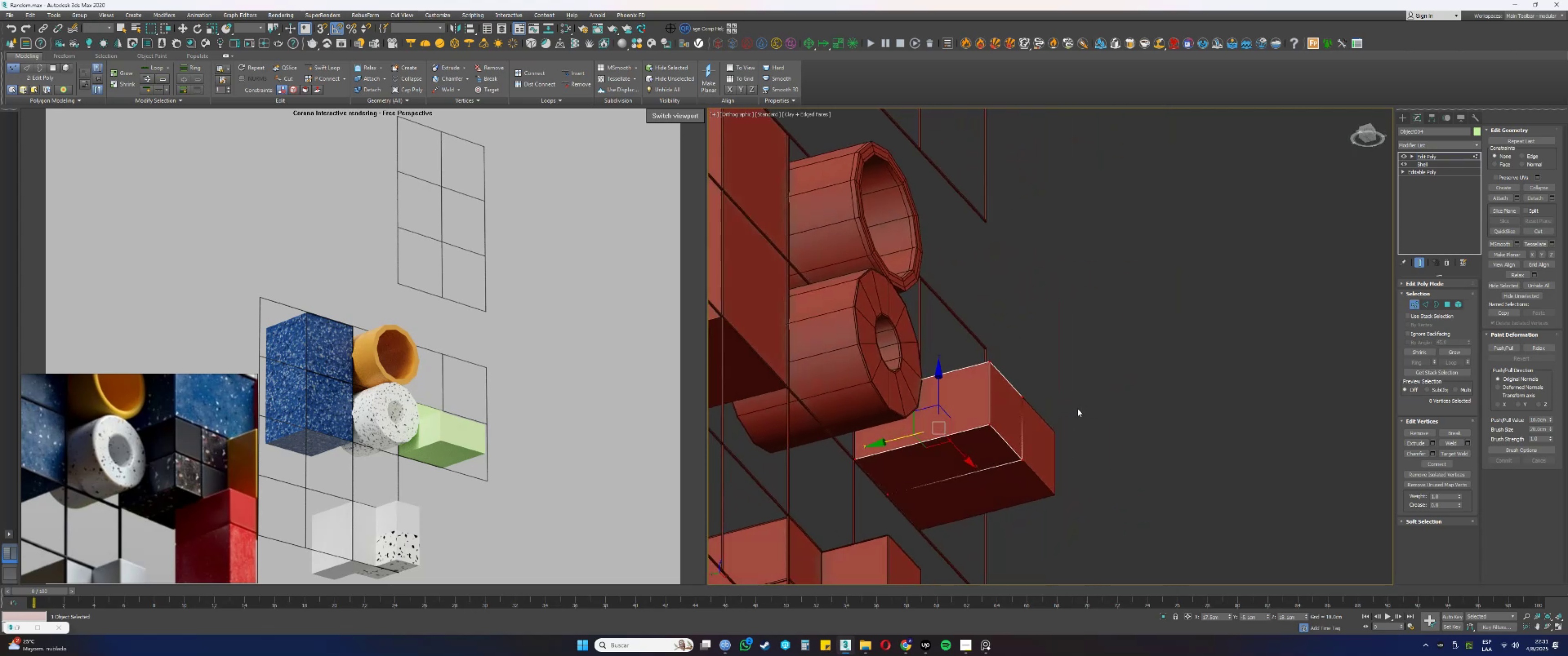 
key(1)
 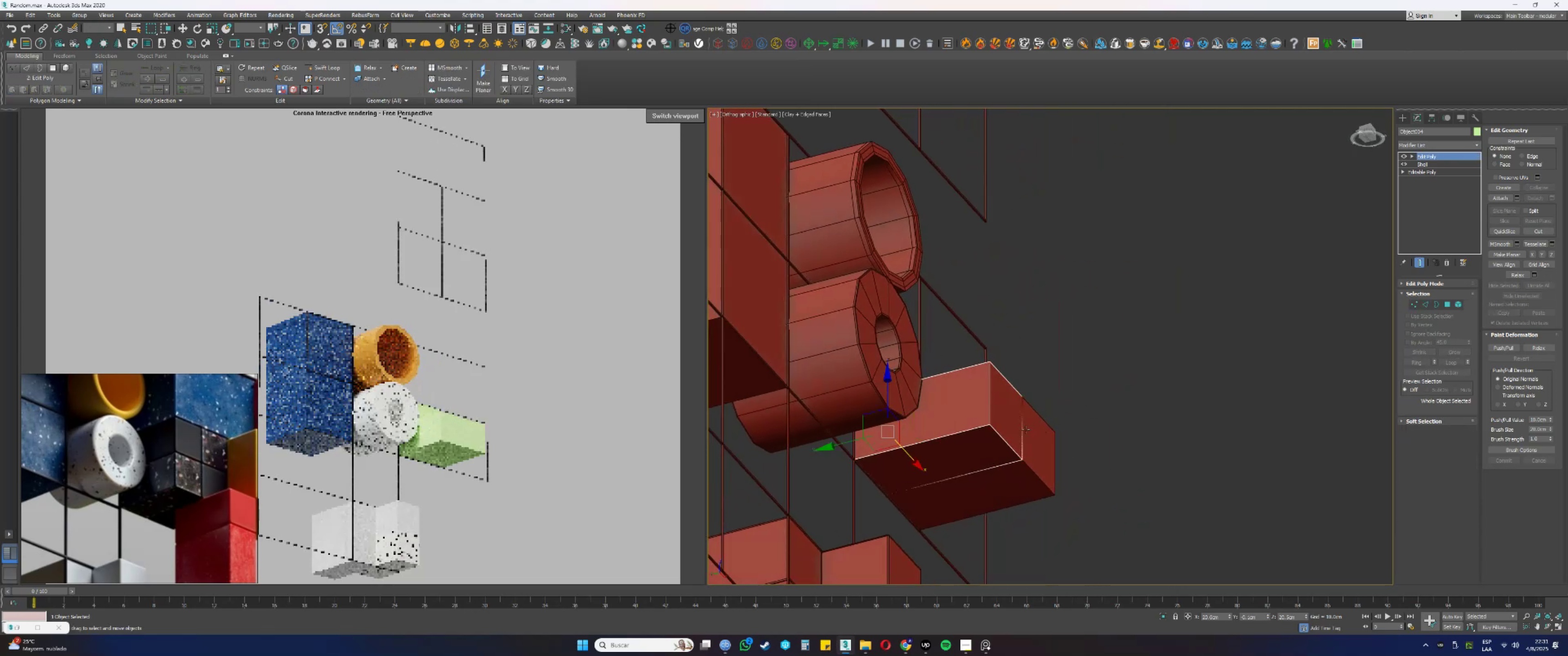 
hold_key(key=AltLeft, duration=0.87)
 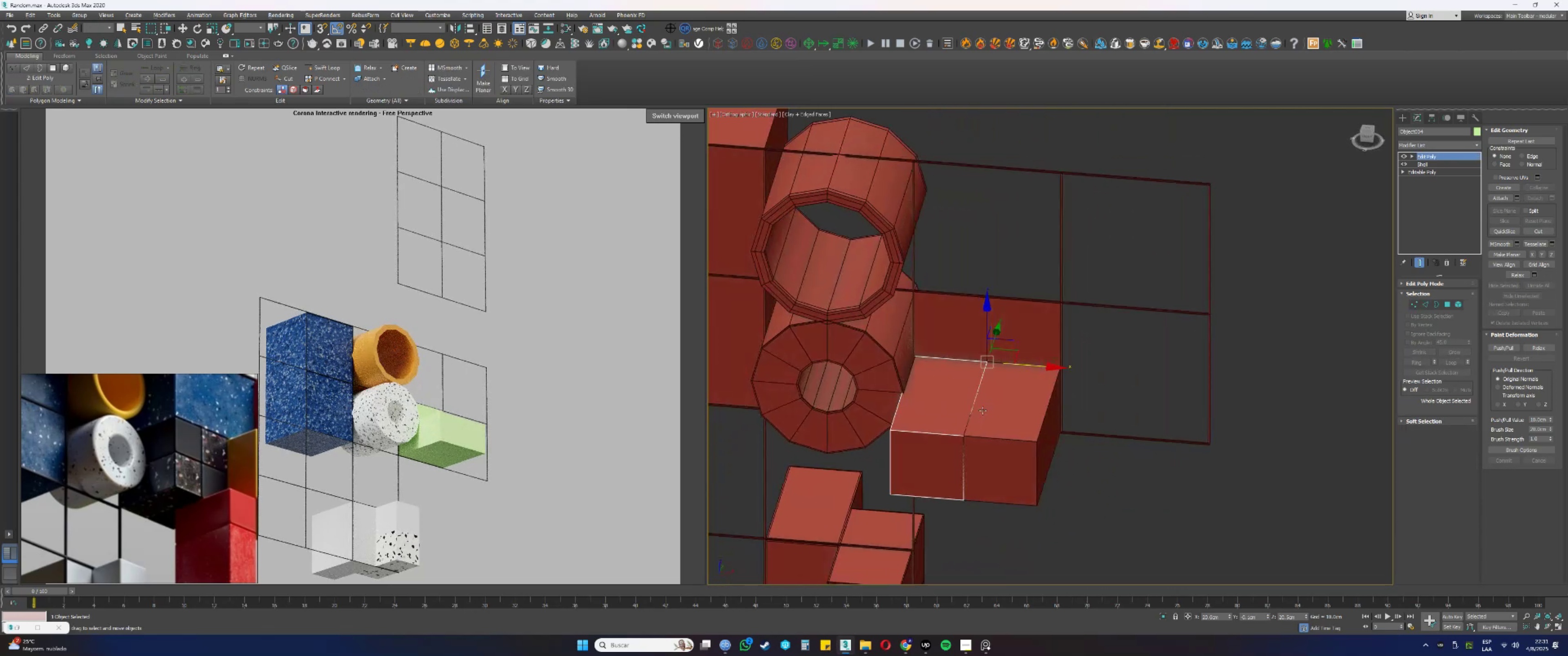 
key(Alt+AltLeft)
 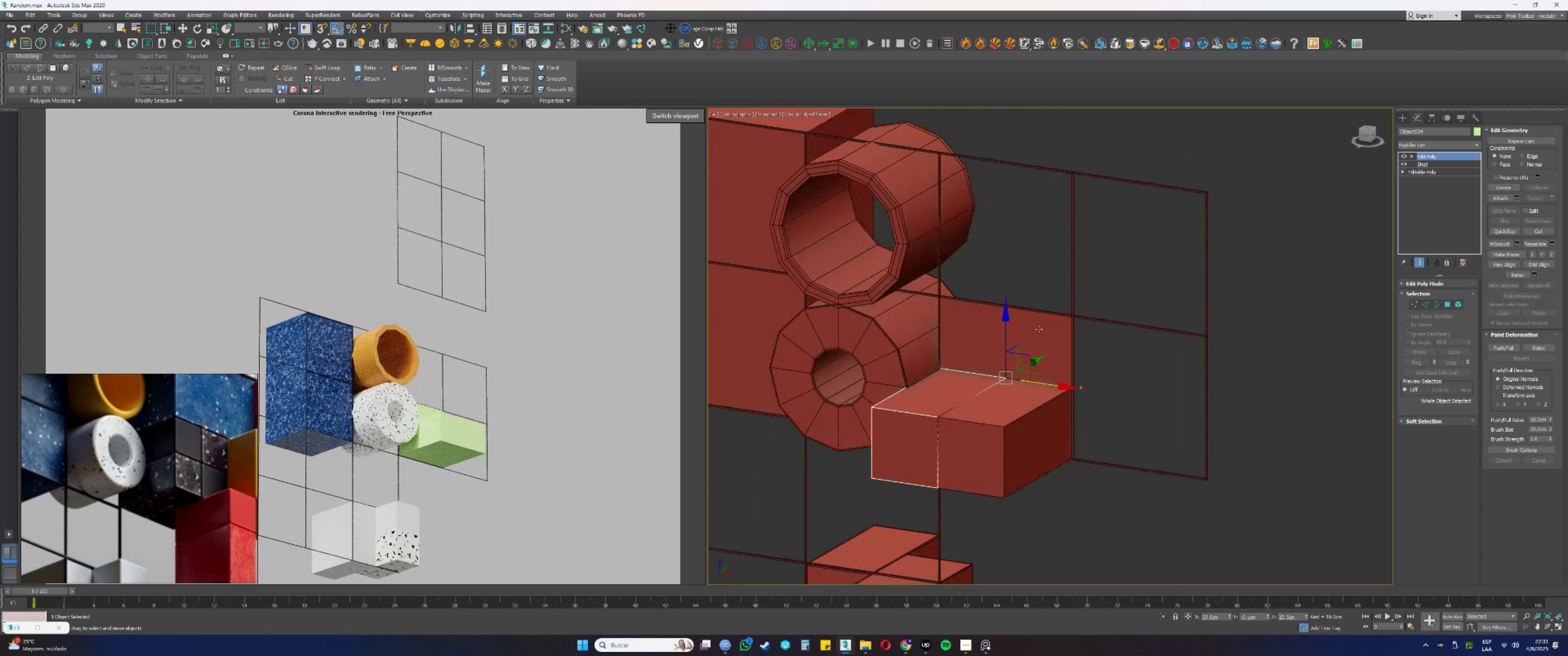 
scroll: coordinate [1040, 328], scroll_direction: up, amount: 1.0
 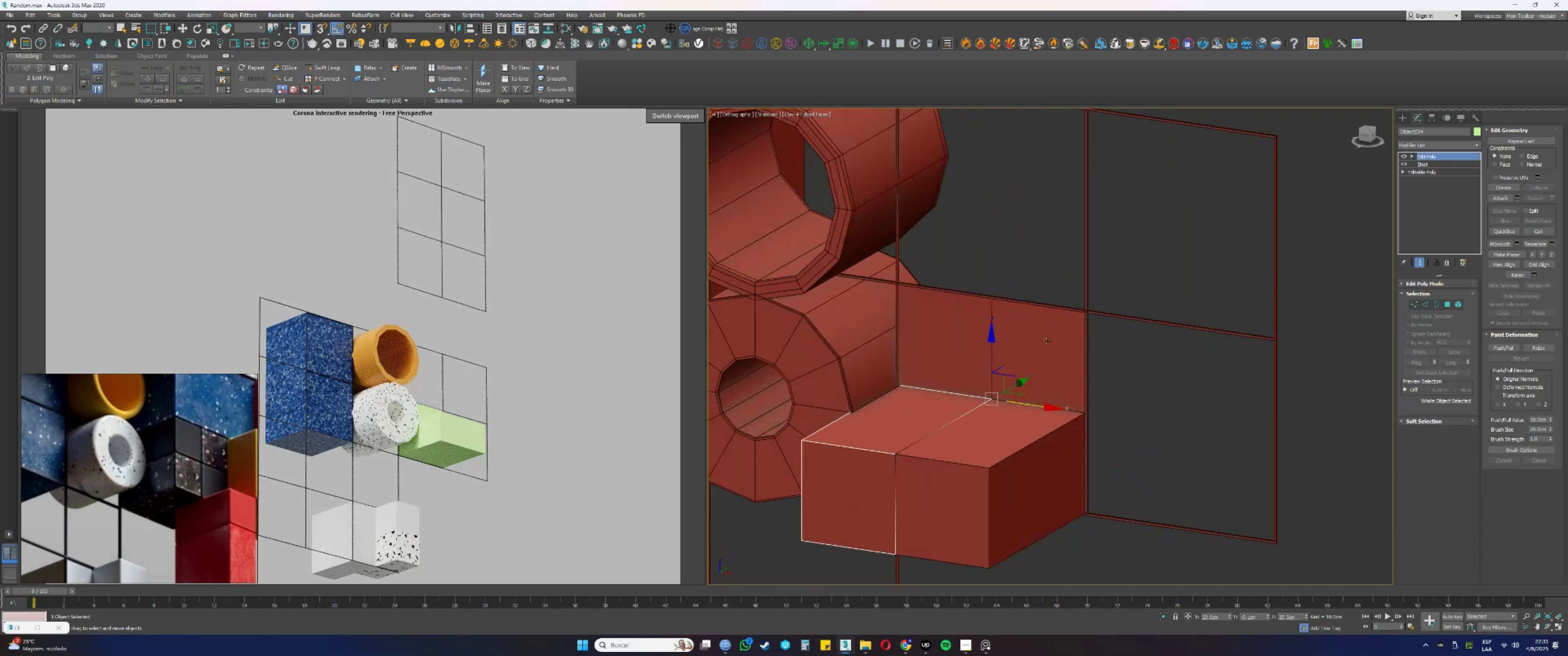 
left_click([1047, 341])
 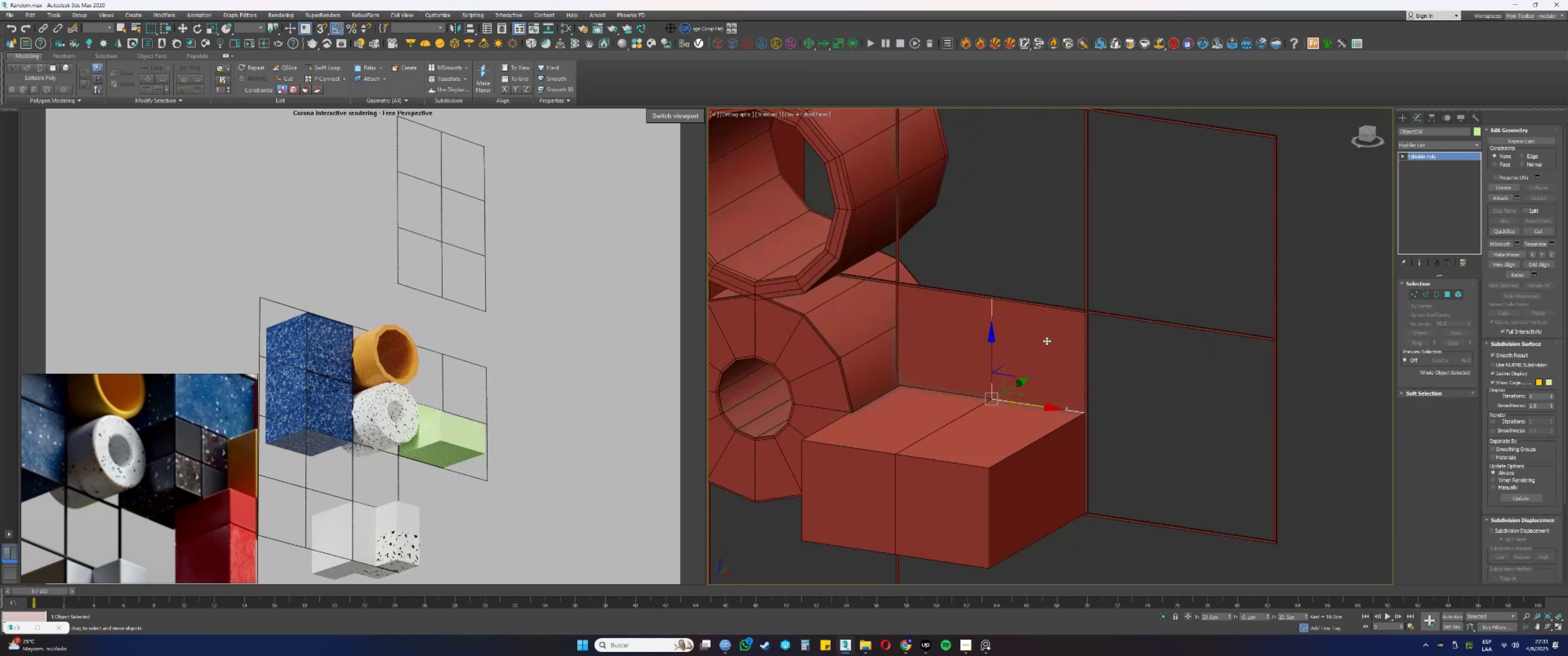 
scroll: coordinate [1047, 341], scroll_direction: up, amount: 2.0
 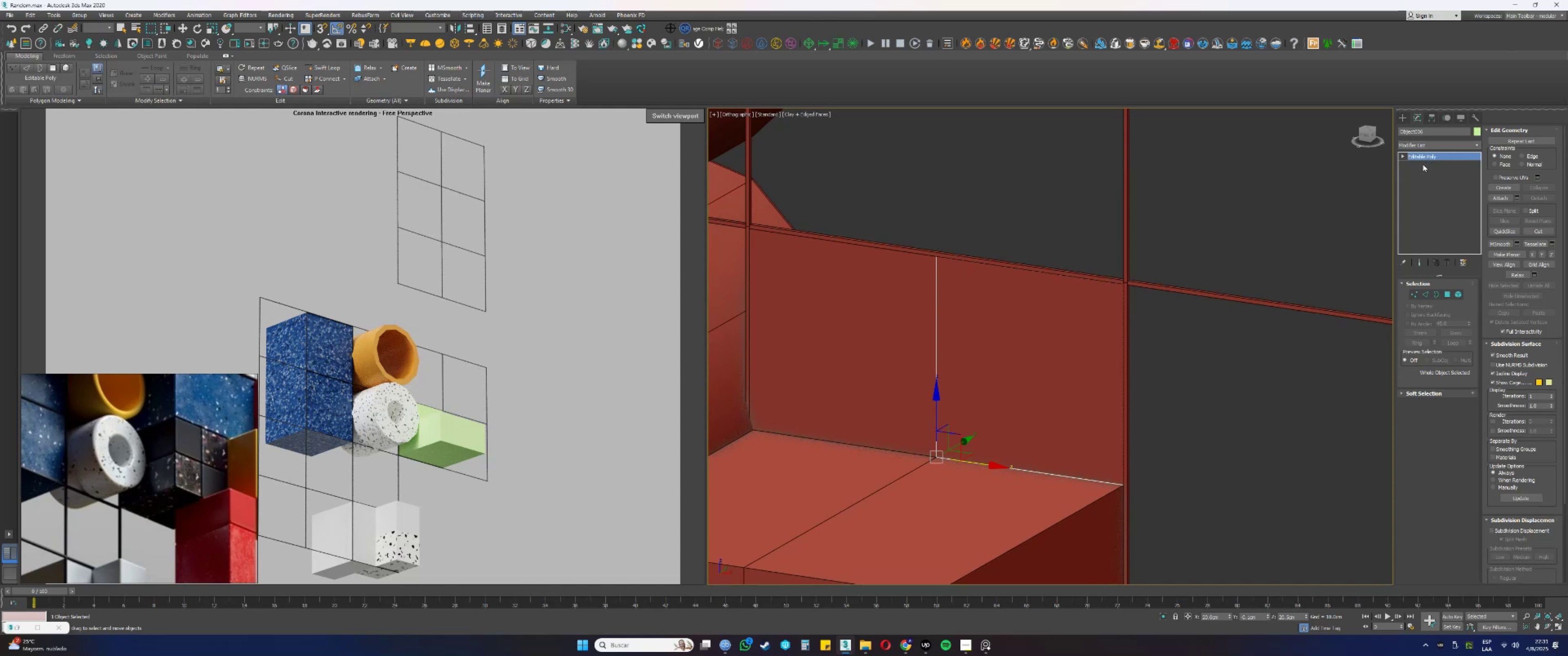 
wait(9.87)
 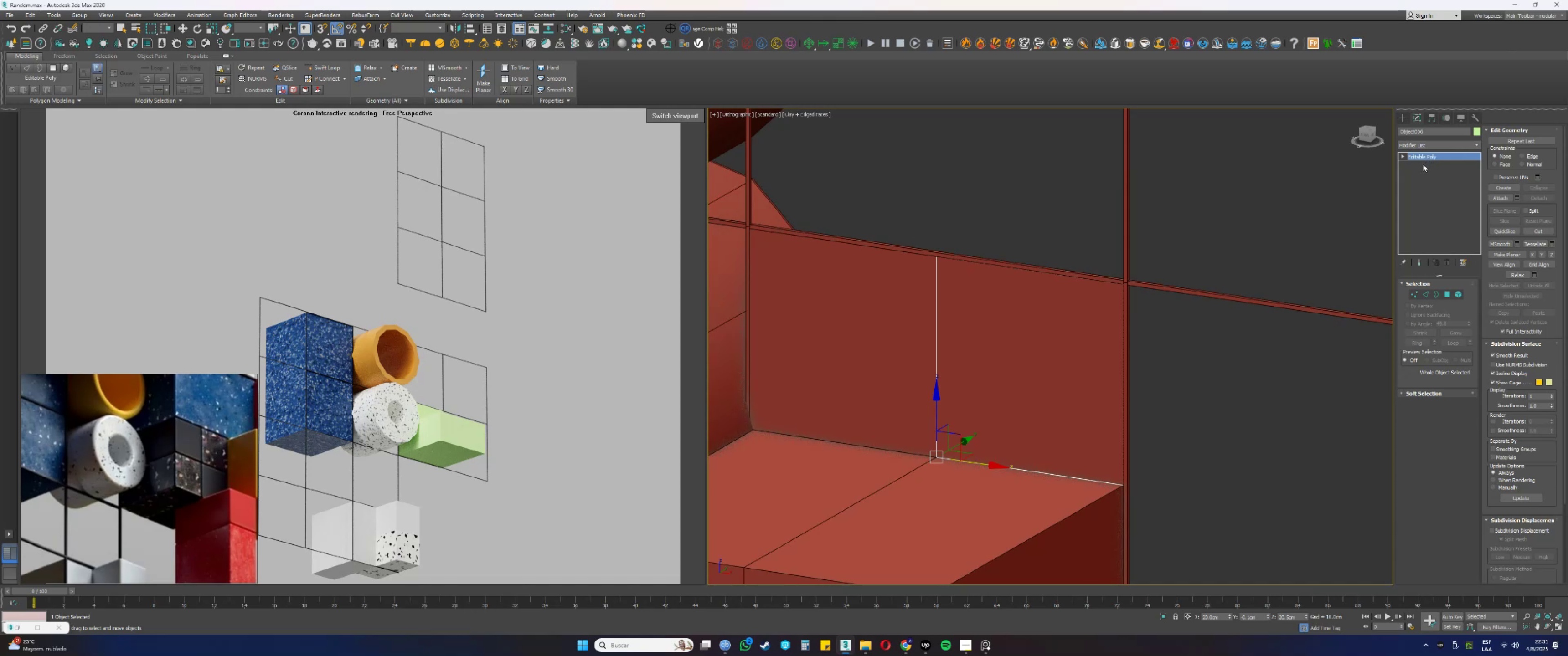 
left_click([1442, 150])
 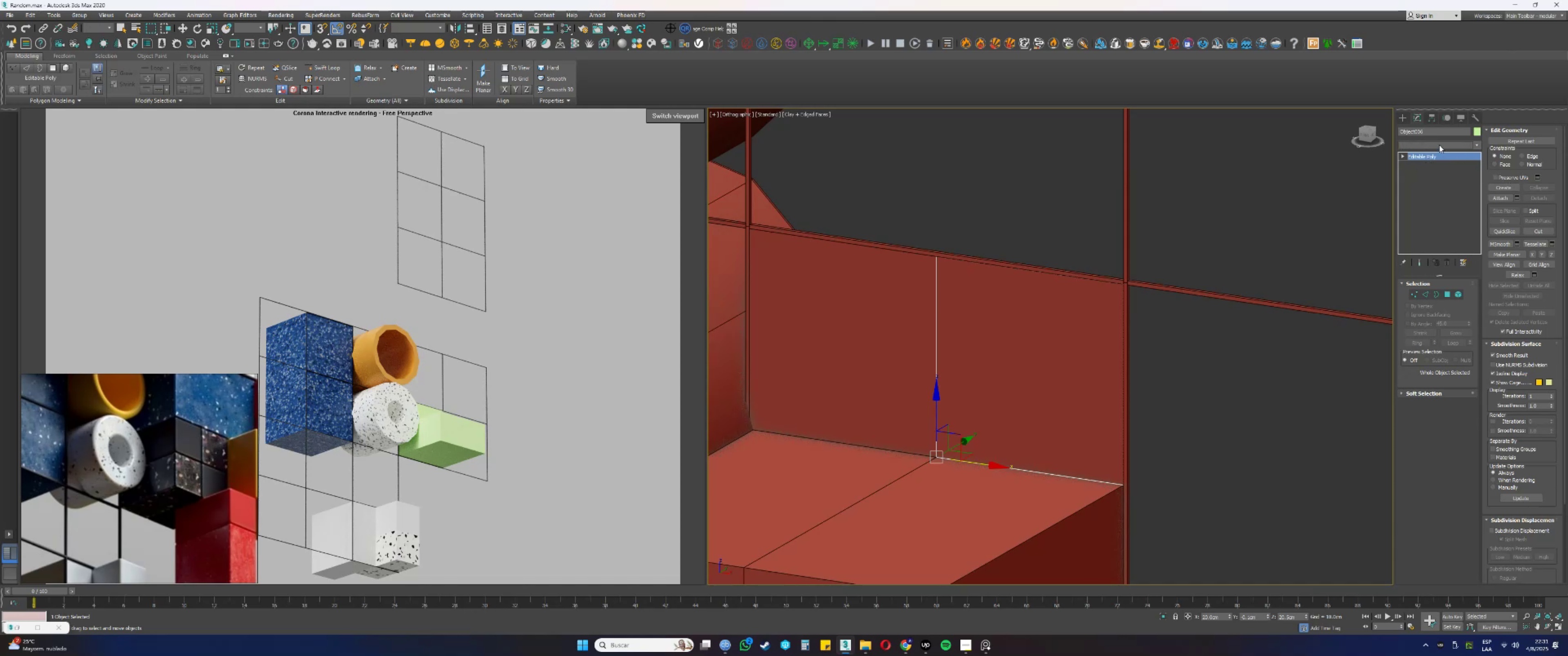 
type(ssss)
 